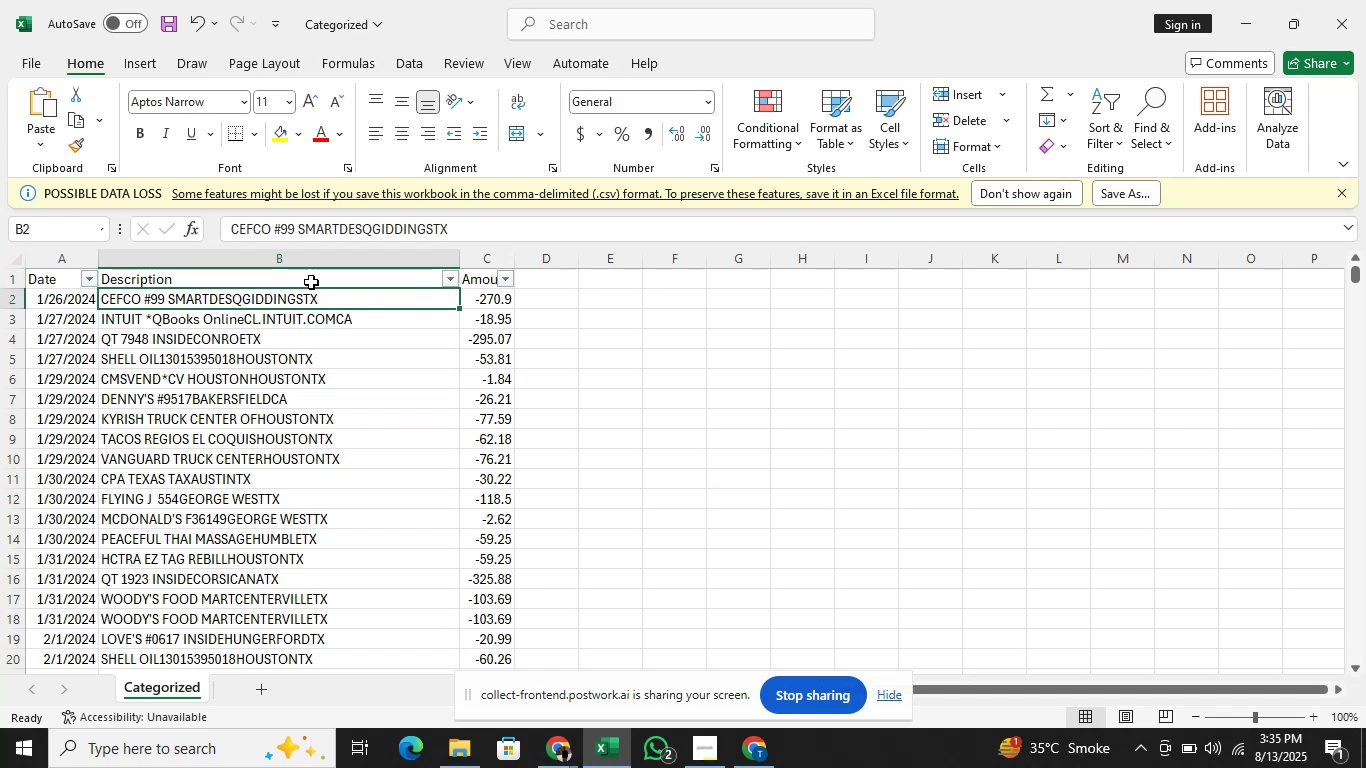 
key(ArrowDown)
 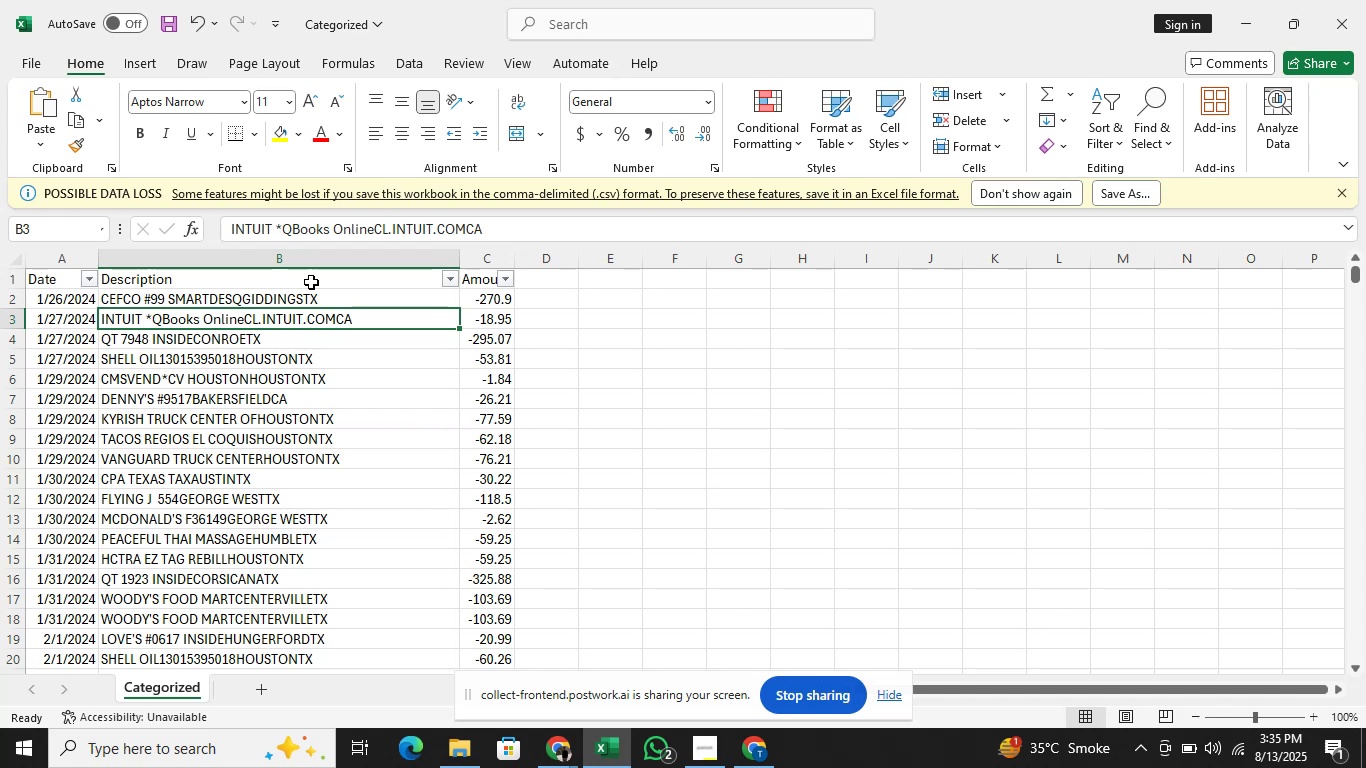 
wait(6.35)
 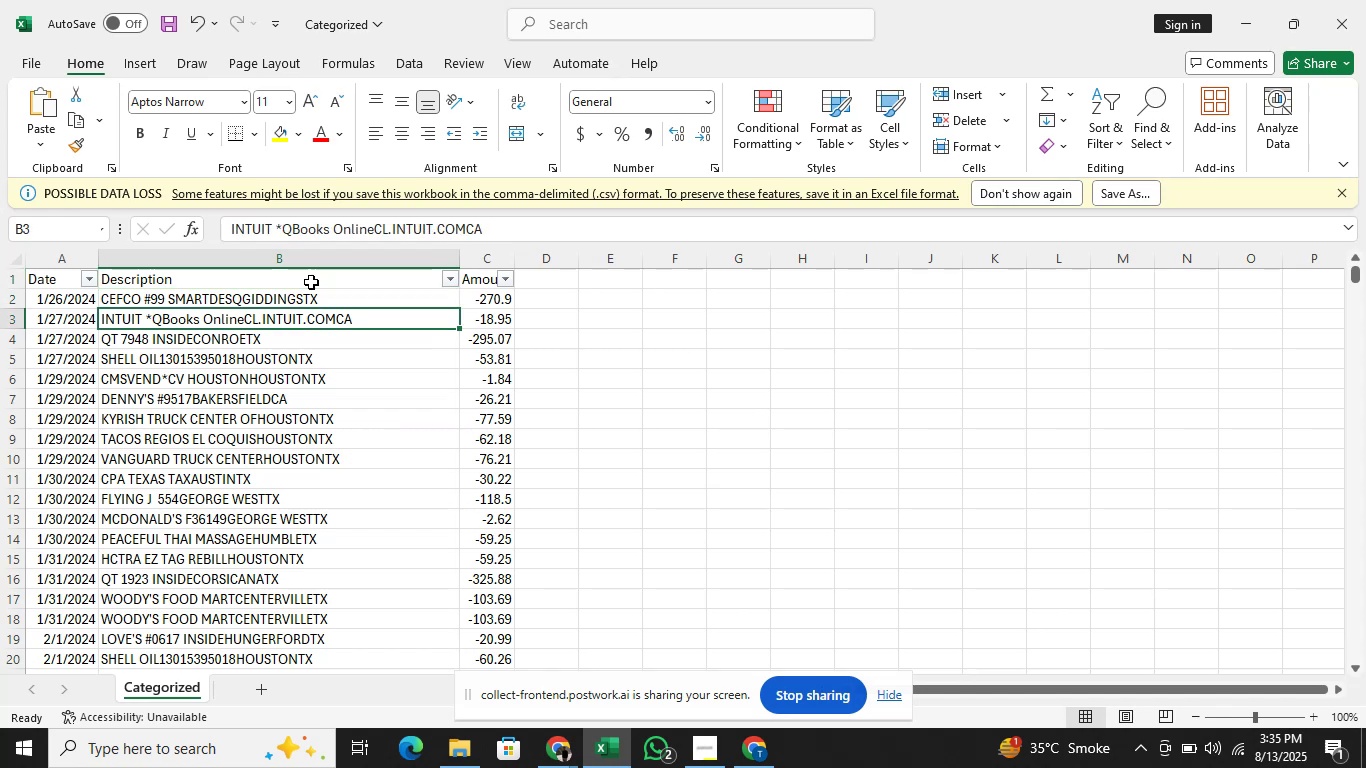 
key(Alt+Tab)
 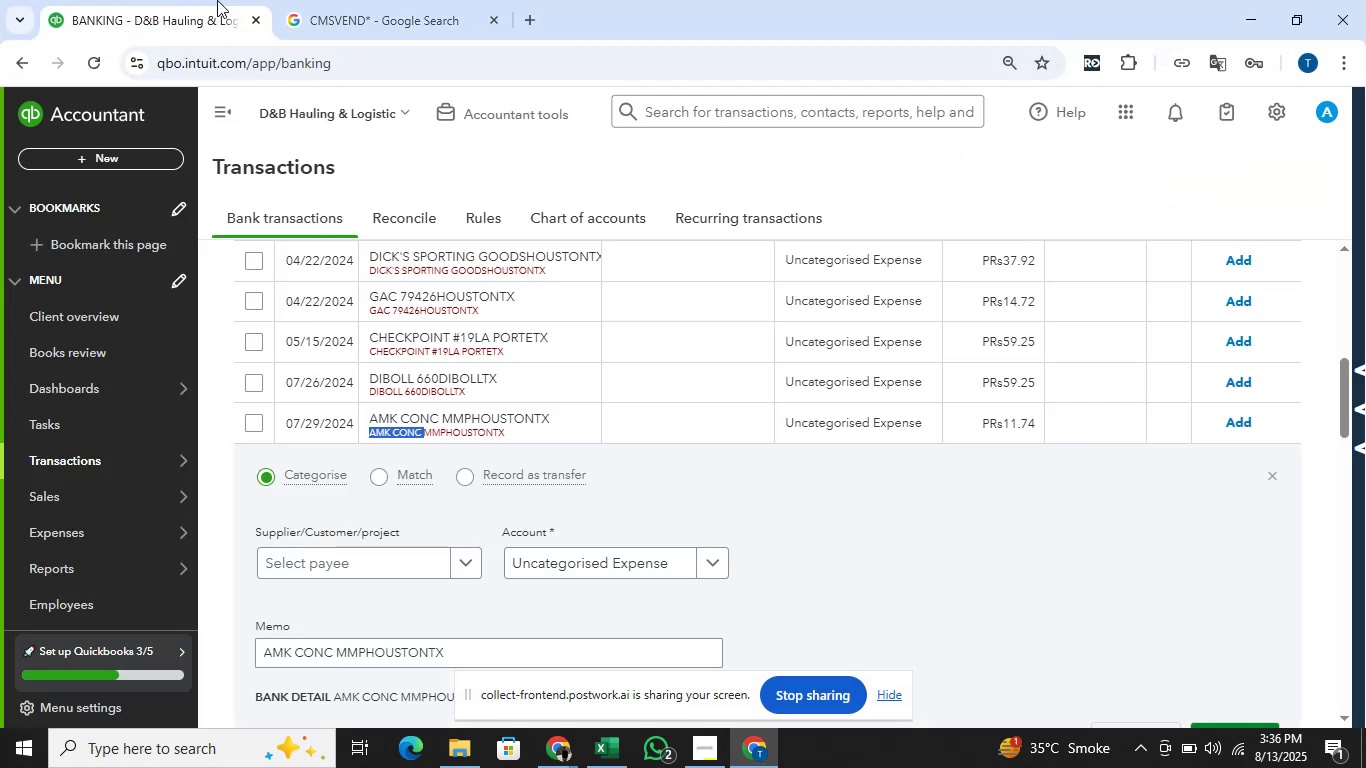 
wait(5.8)
 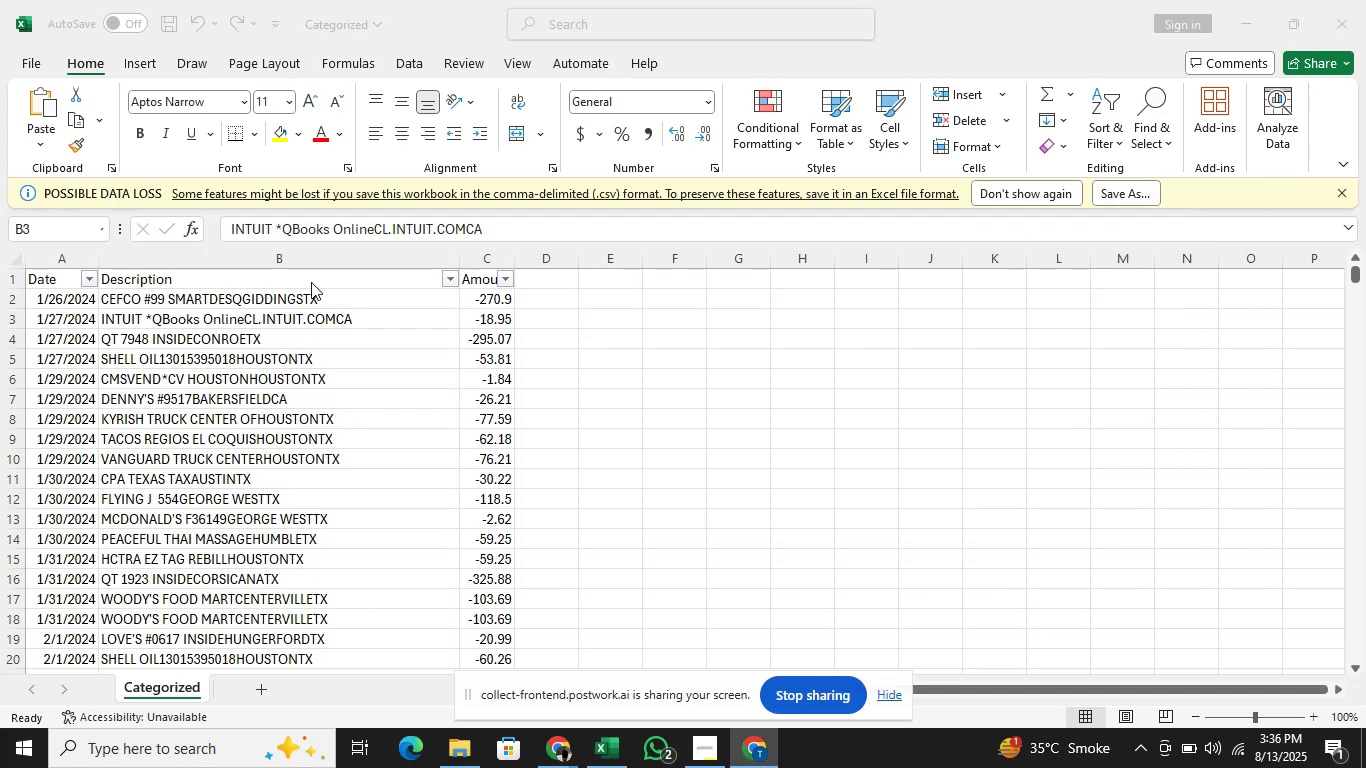 
left_click([1277, 473])
 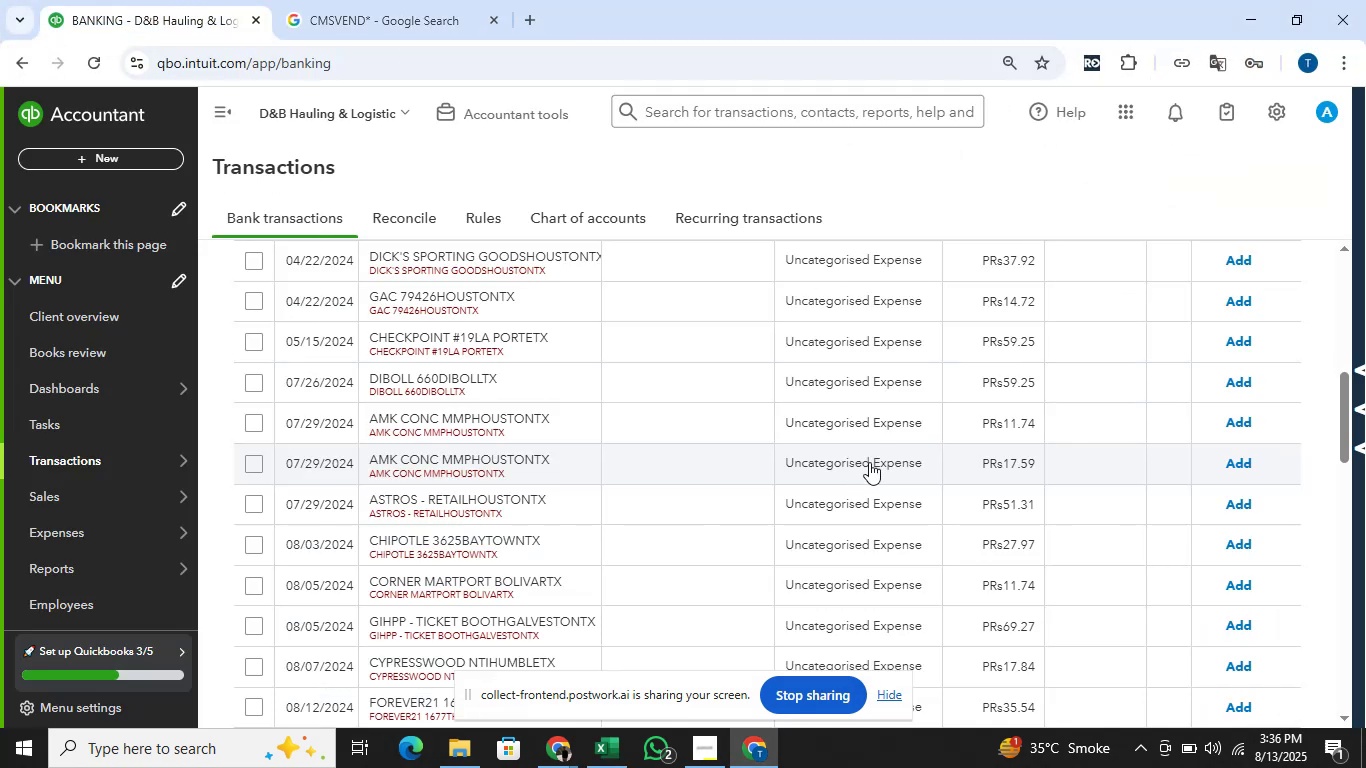 
key(Alt+Tab)
 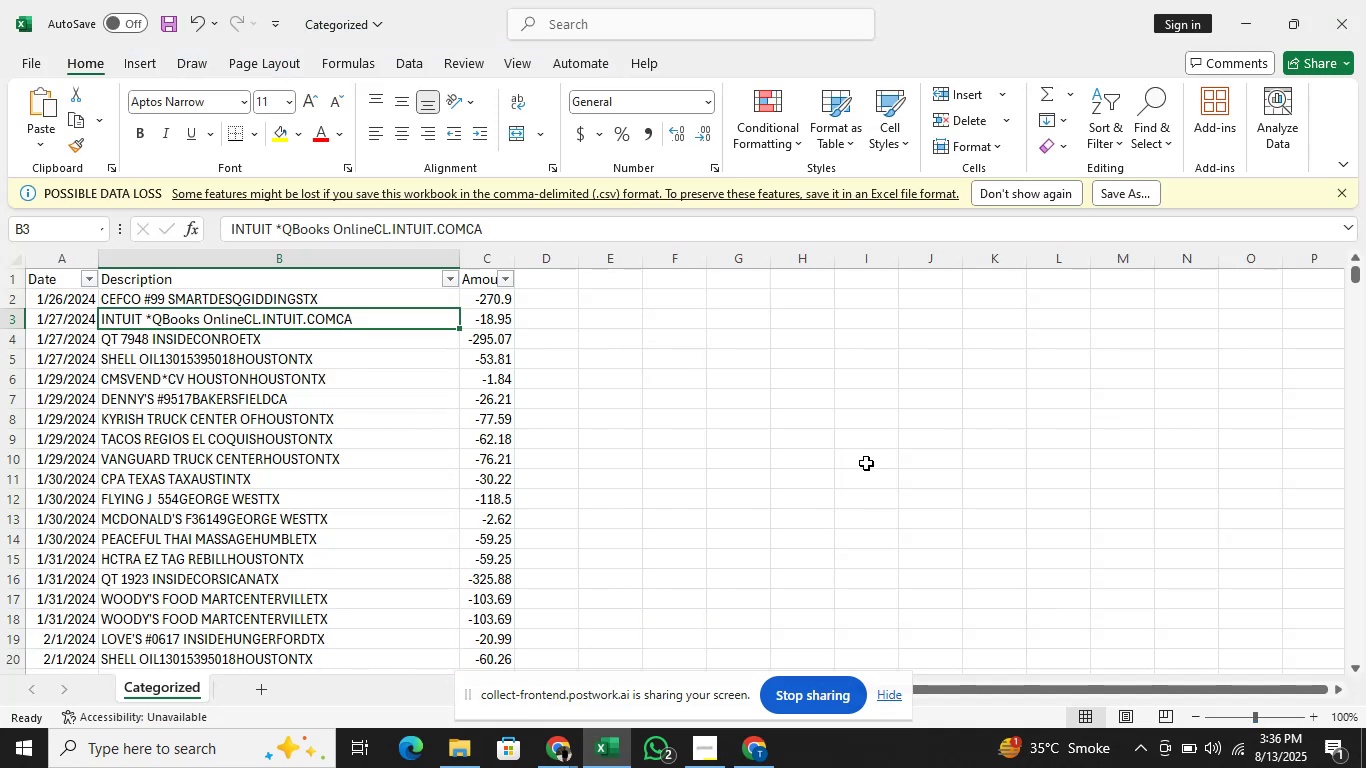 
key(ArrowUp)
 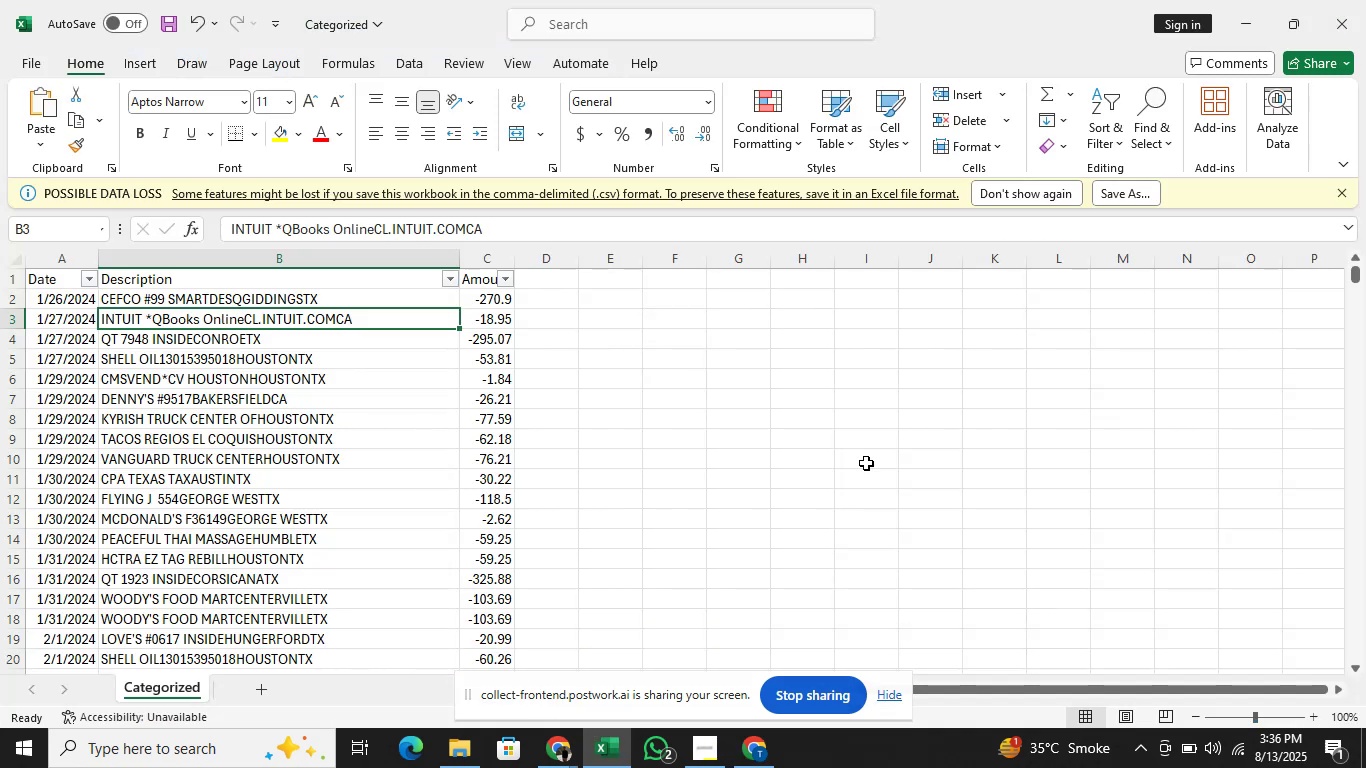 
key(ArrowUp)
 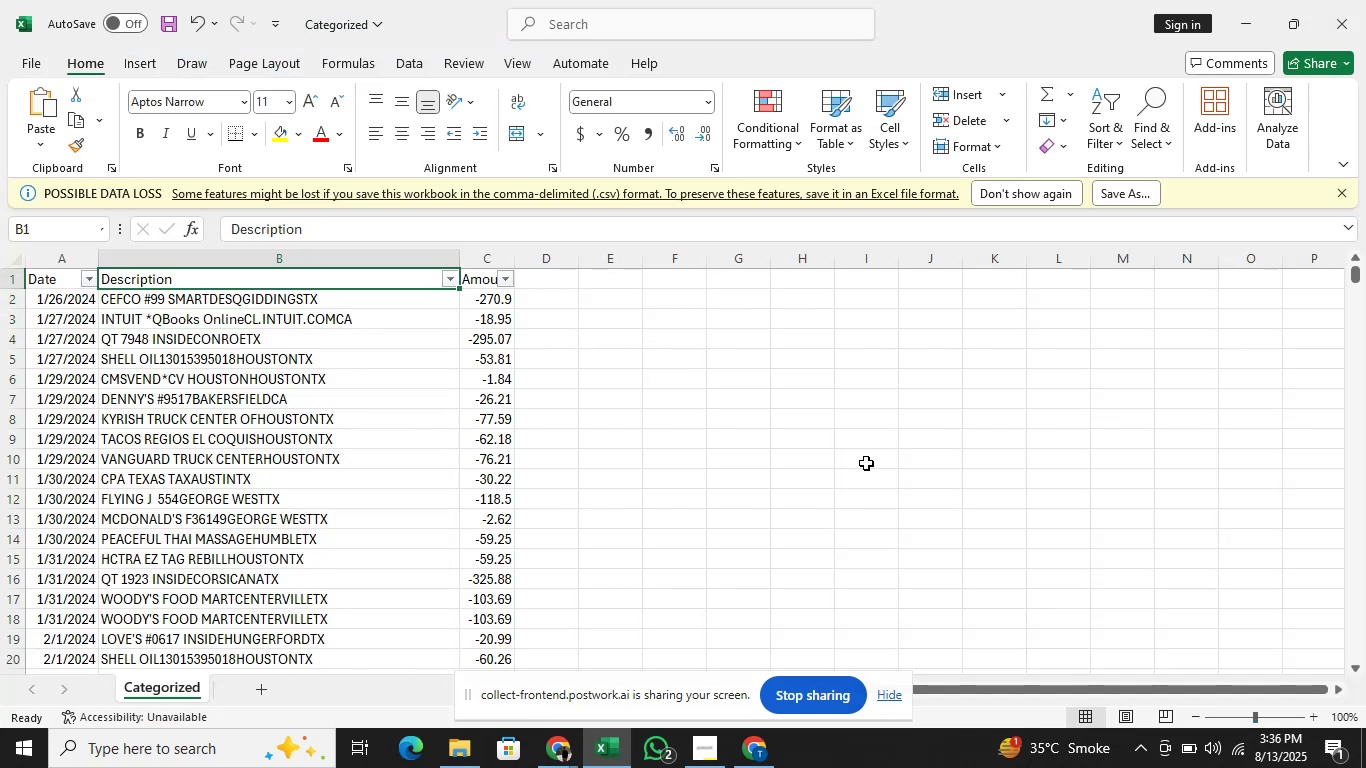 
key(Alt+ArrowDown)
 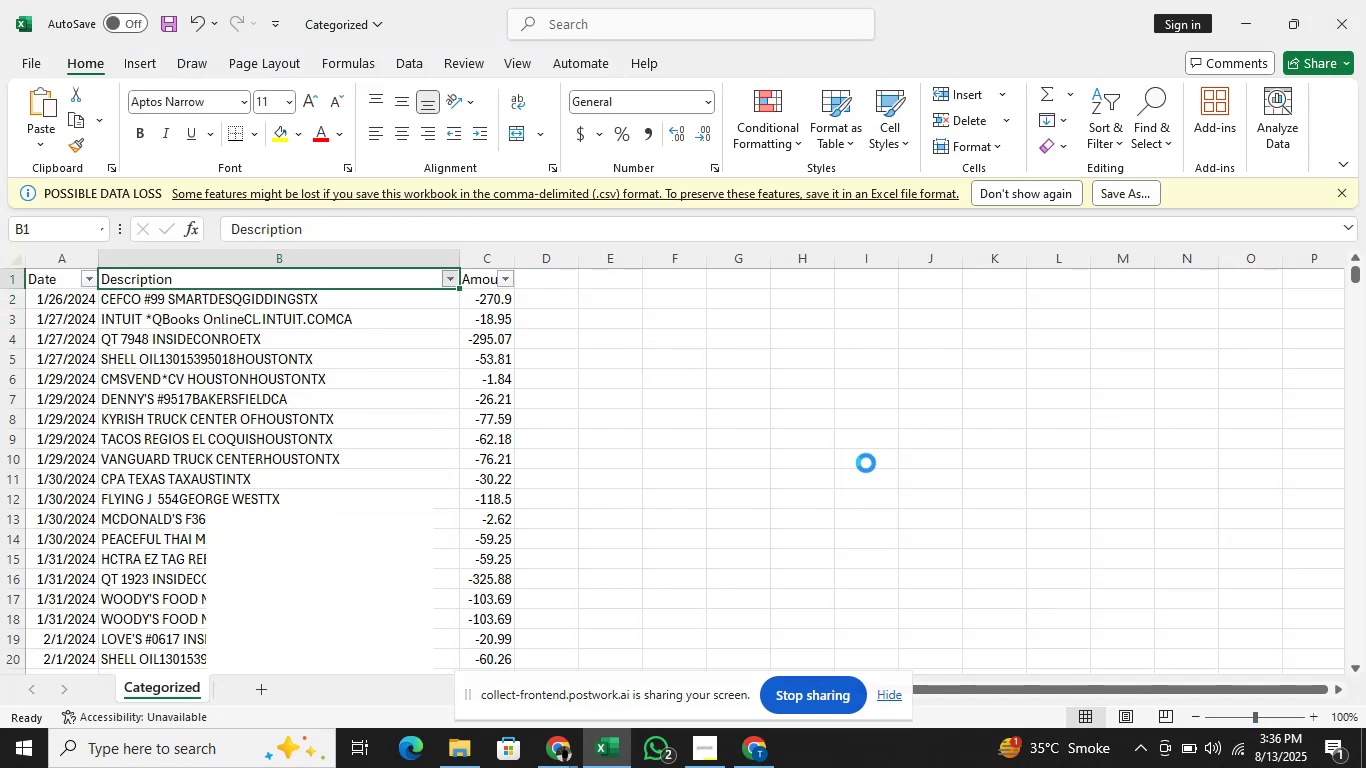 
key(ArrowDown)
 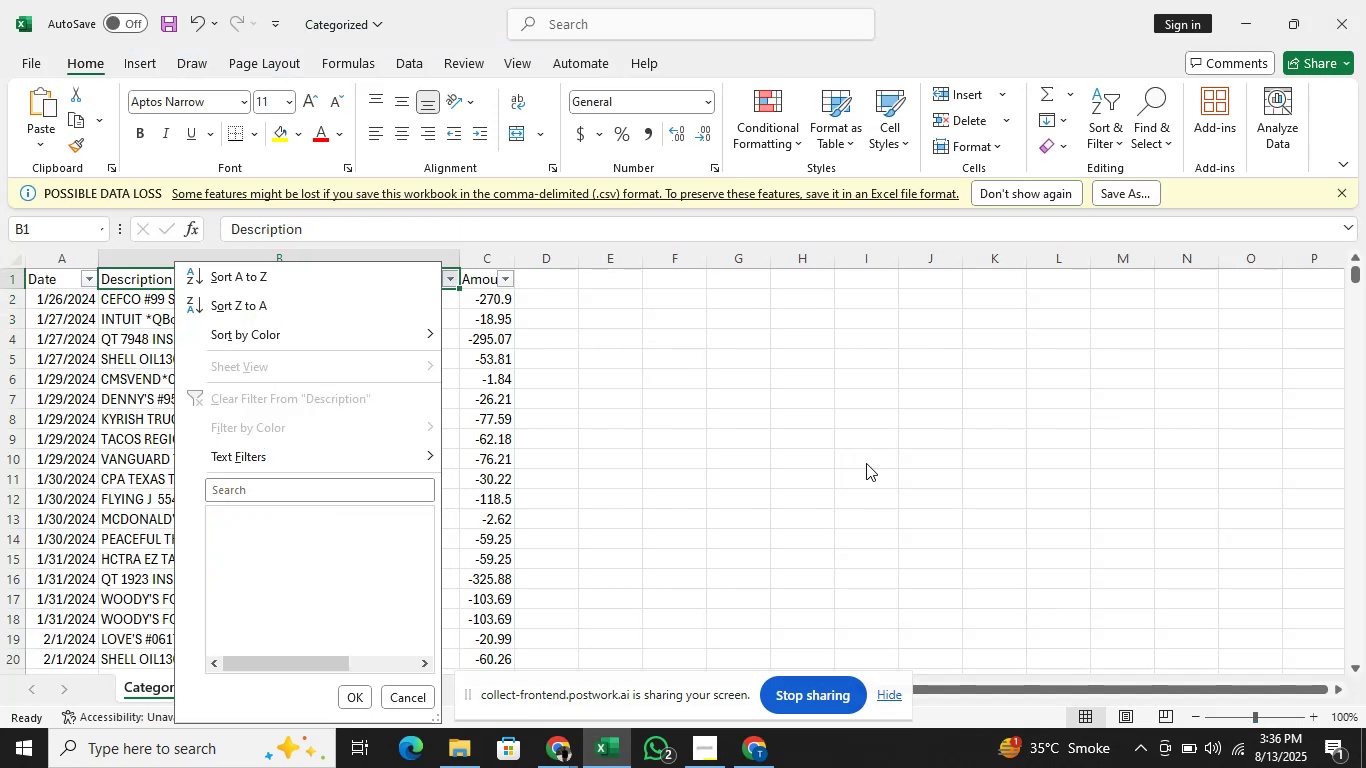 
key(ArrowDown)
 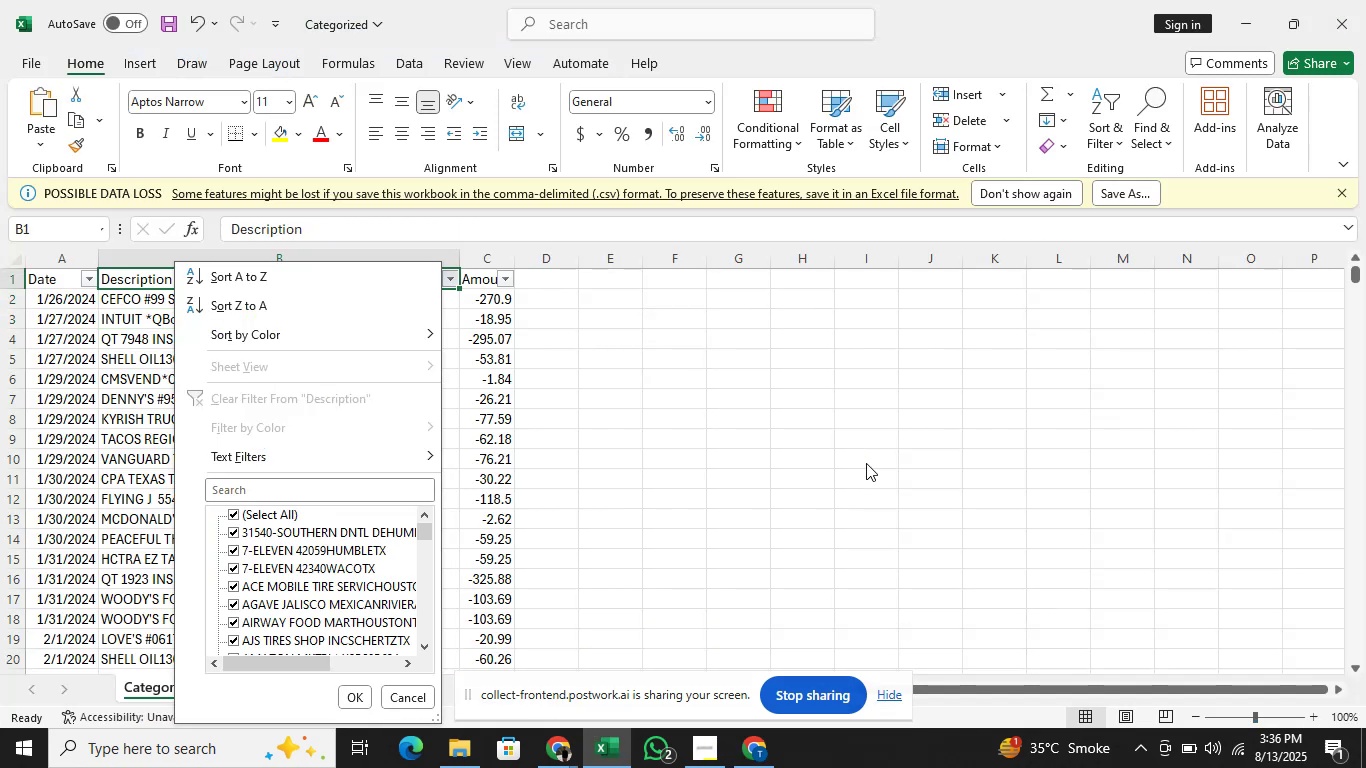 
key(ArrowDown)
 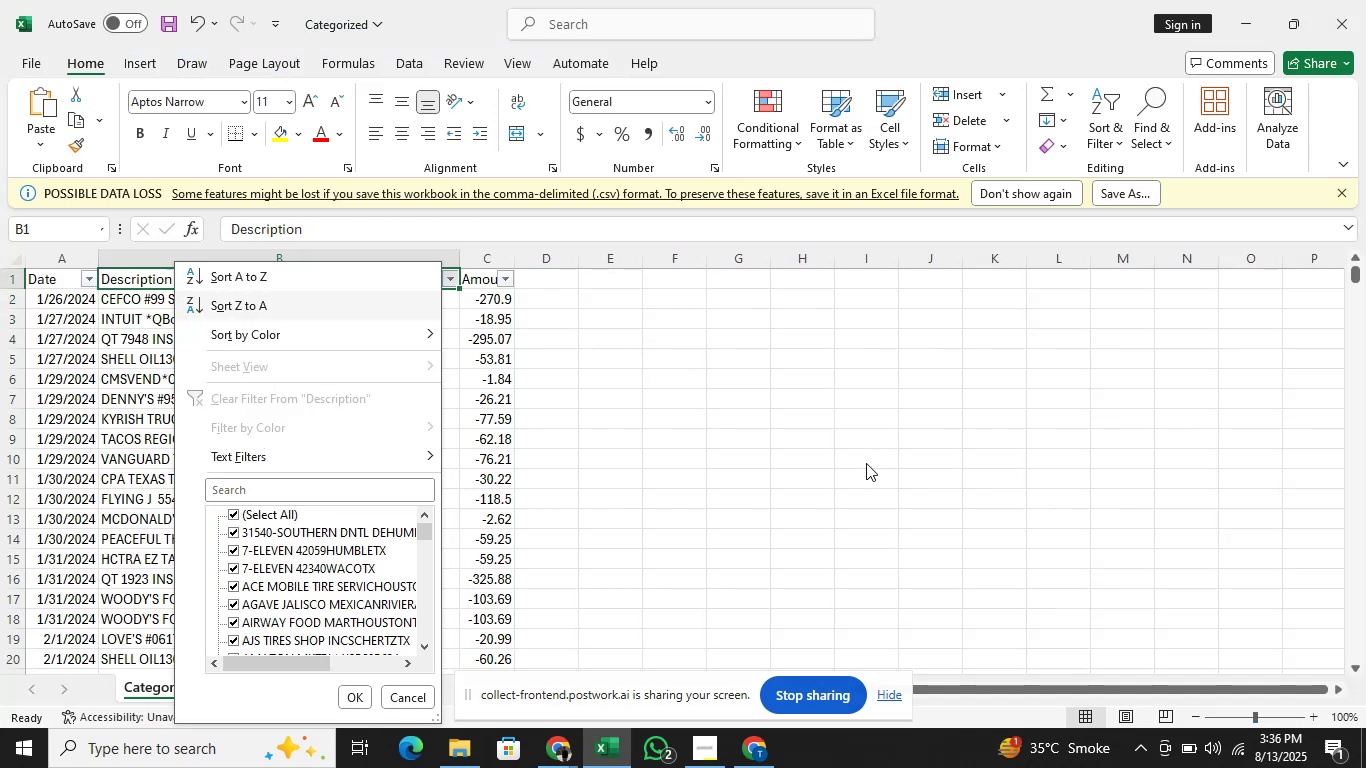 
key(ArrowDown)
 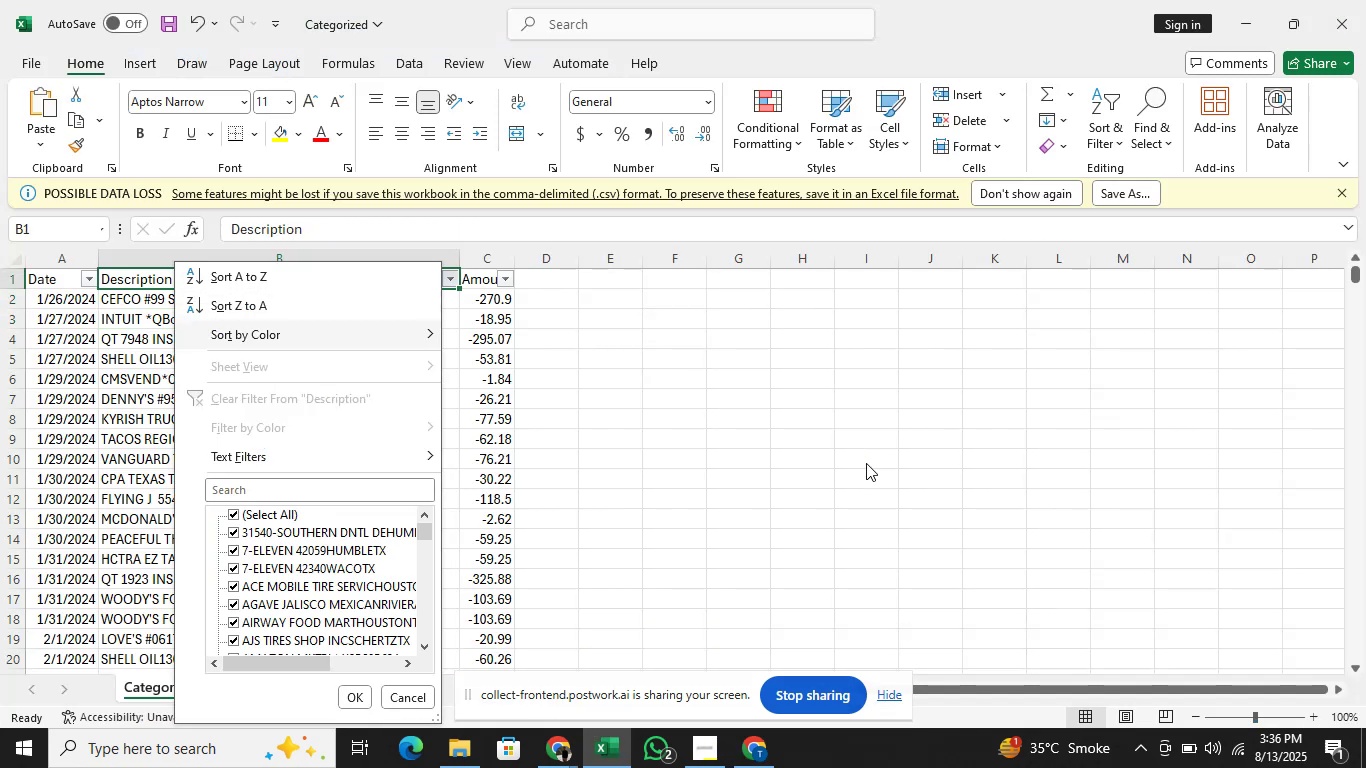 
key(ArrowDown)
 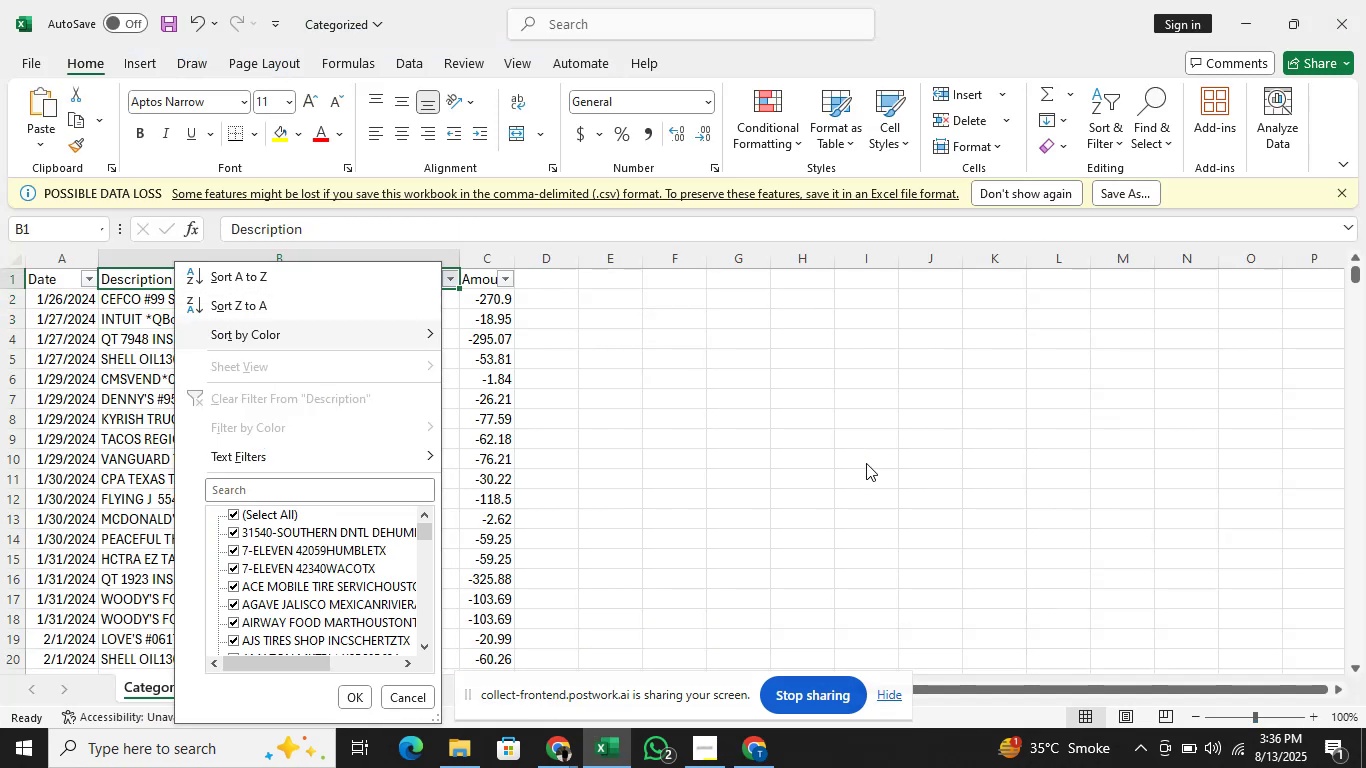 
key(ArrowDown)
 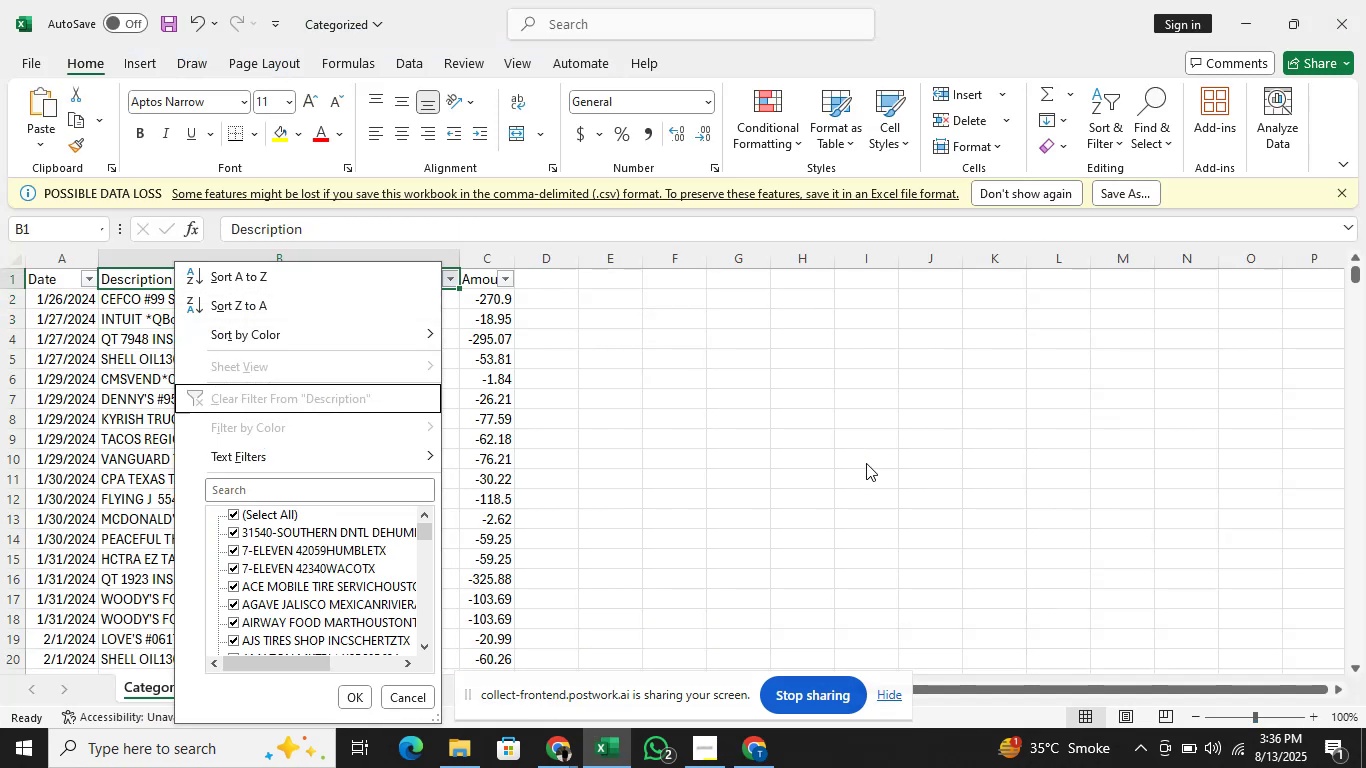 
key(ArrowDown)
 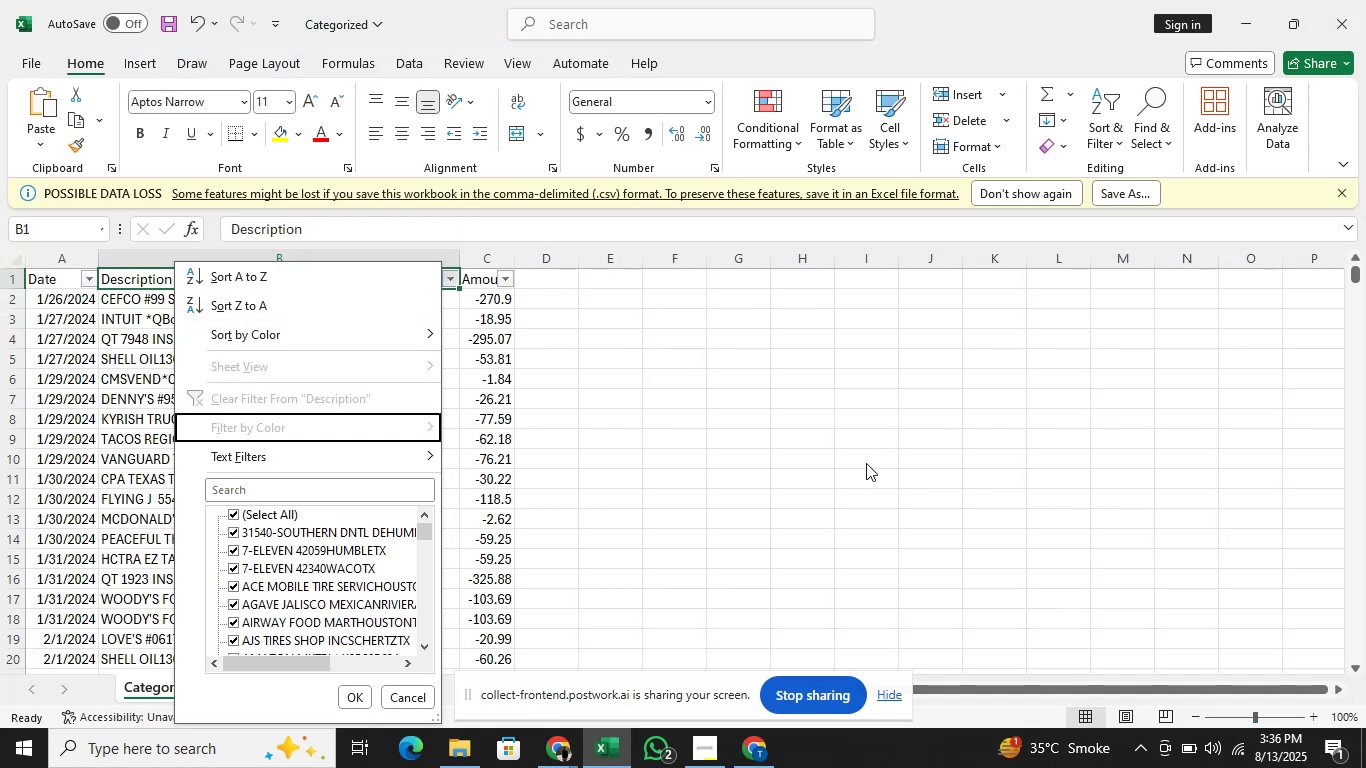 
key(ArrowDown)
 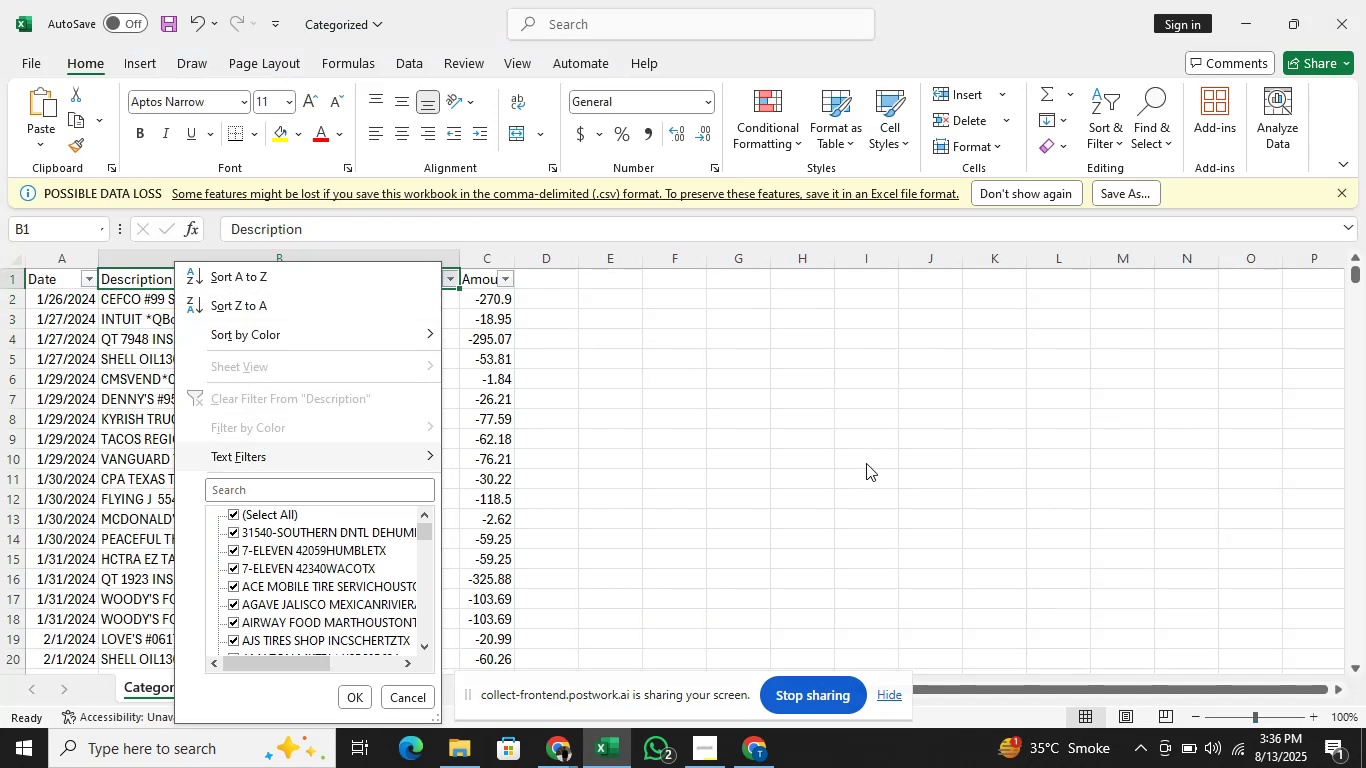 
key(ArrowDown)
 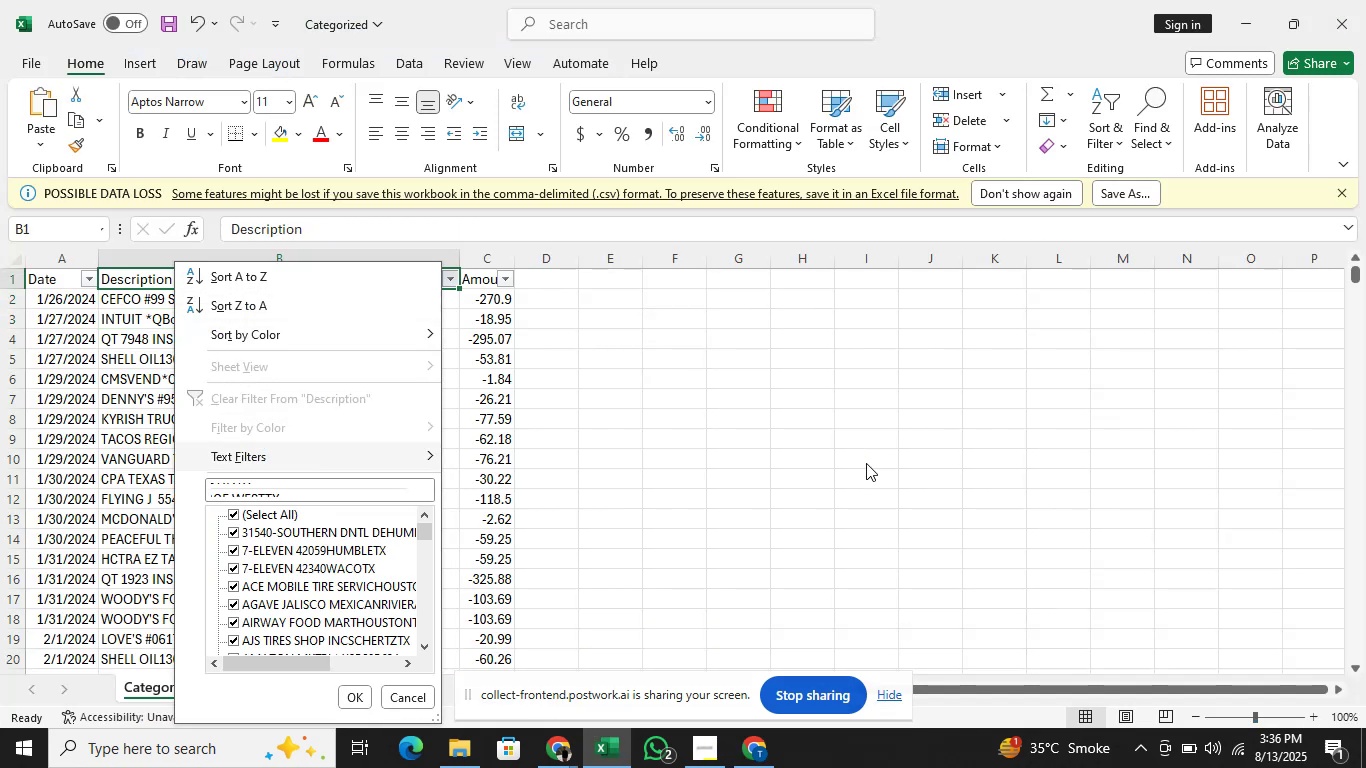 
key(ArrowDown)
 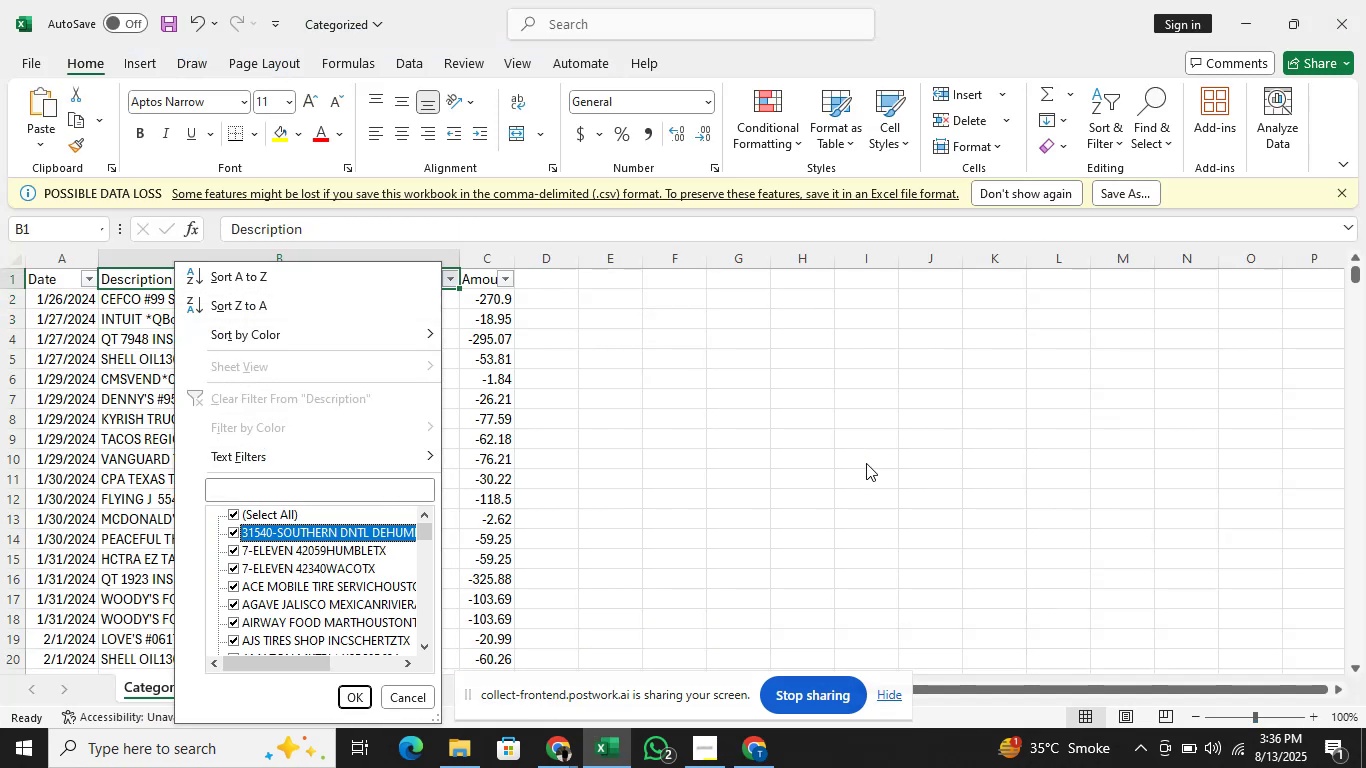 
key(ArrowUp)
 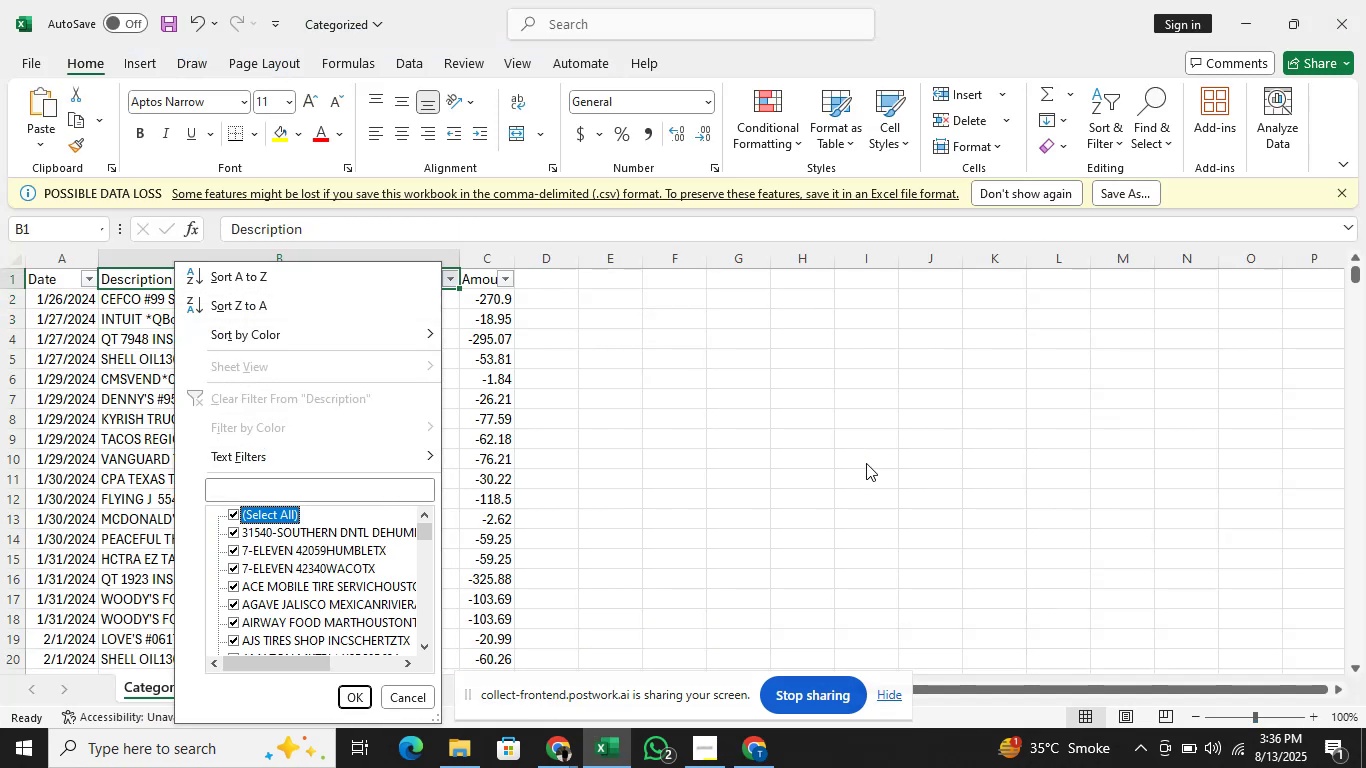 
key(Space)
 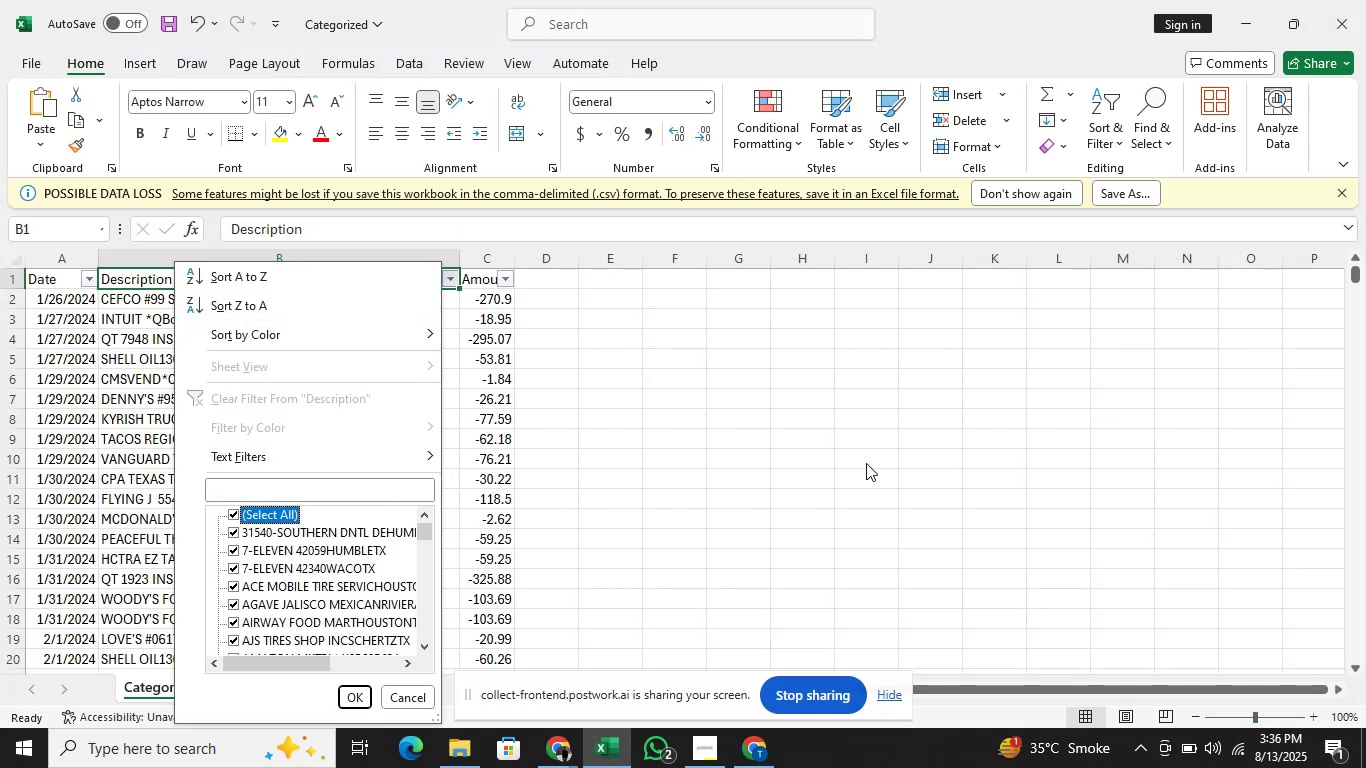 
key(ArrowUp)
 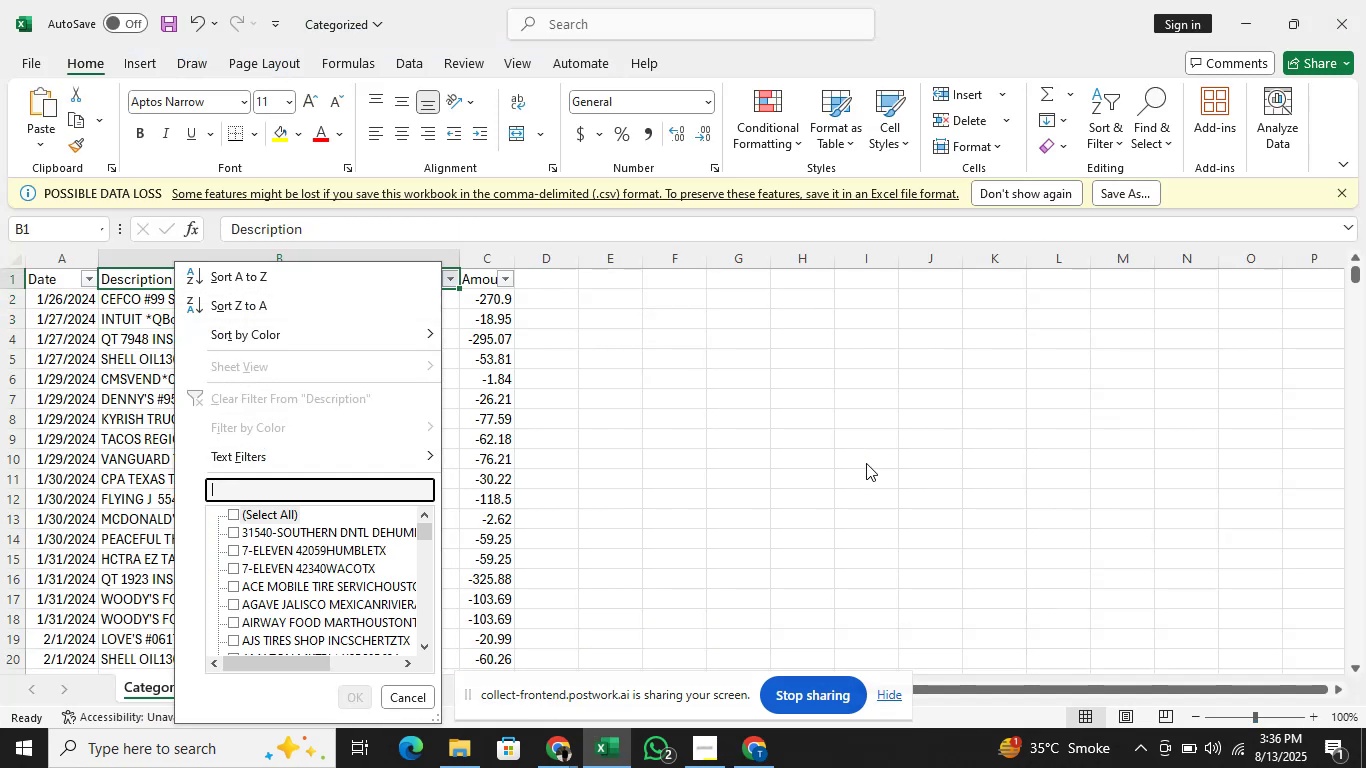 
key(Alt+Tab)
 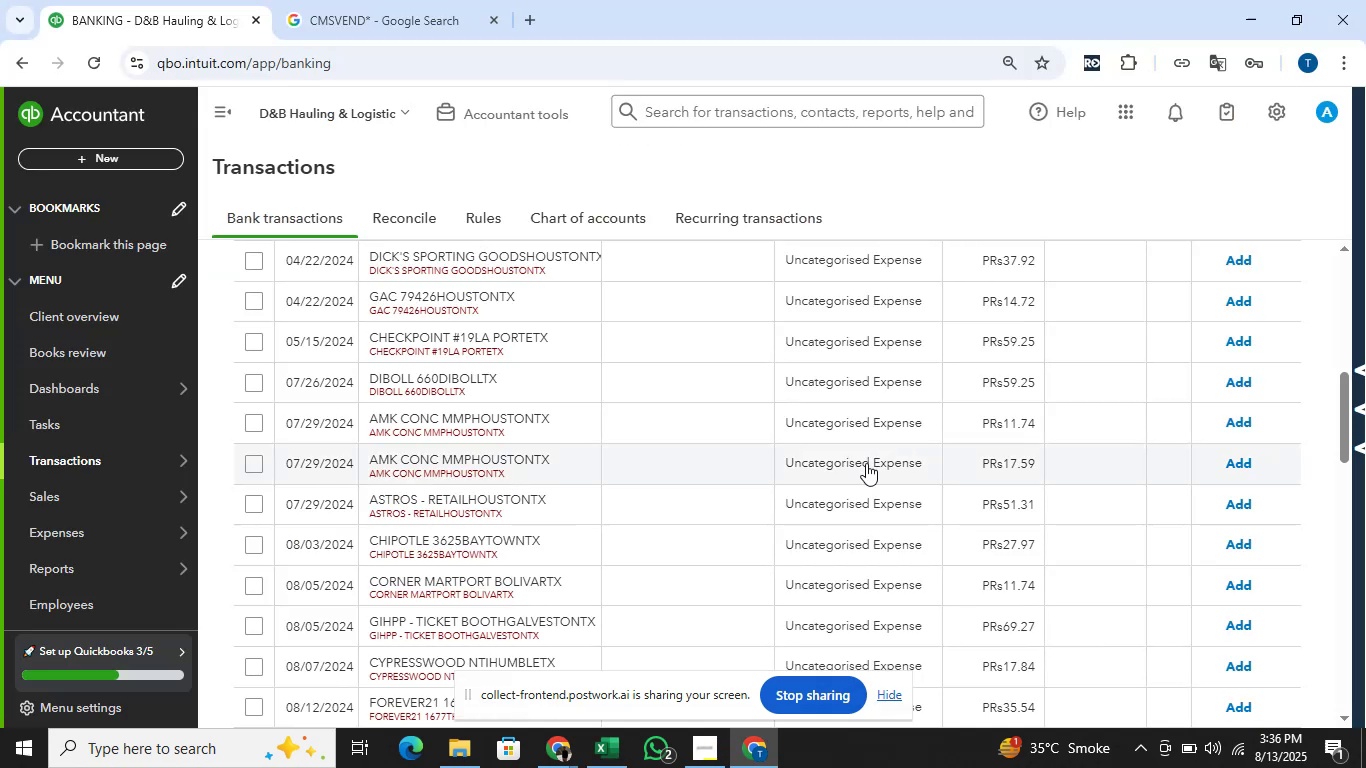 
key(Alt+AltLeft)
 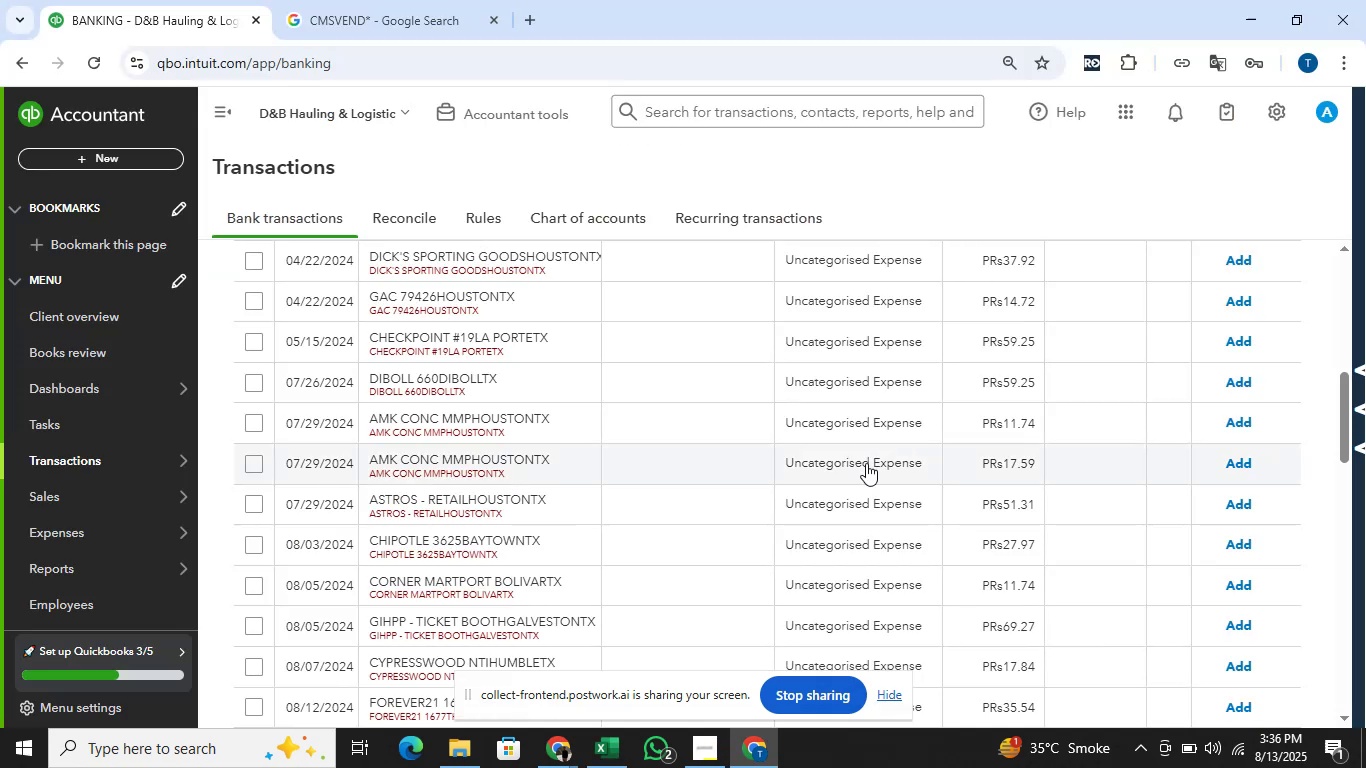 
key(Alt+Tab)
 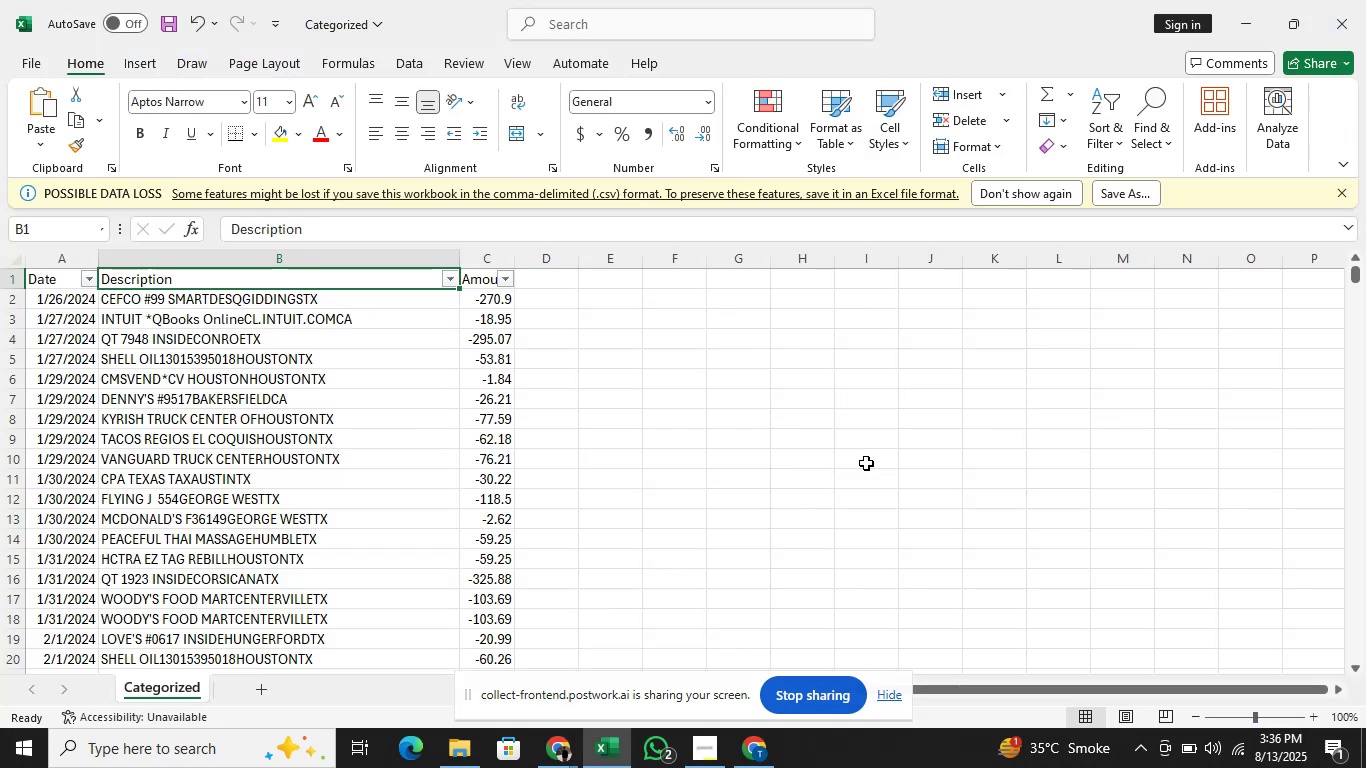 
key(Alt+AltLeft)
 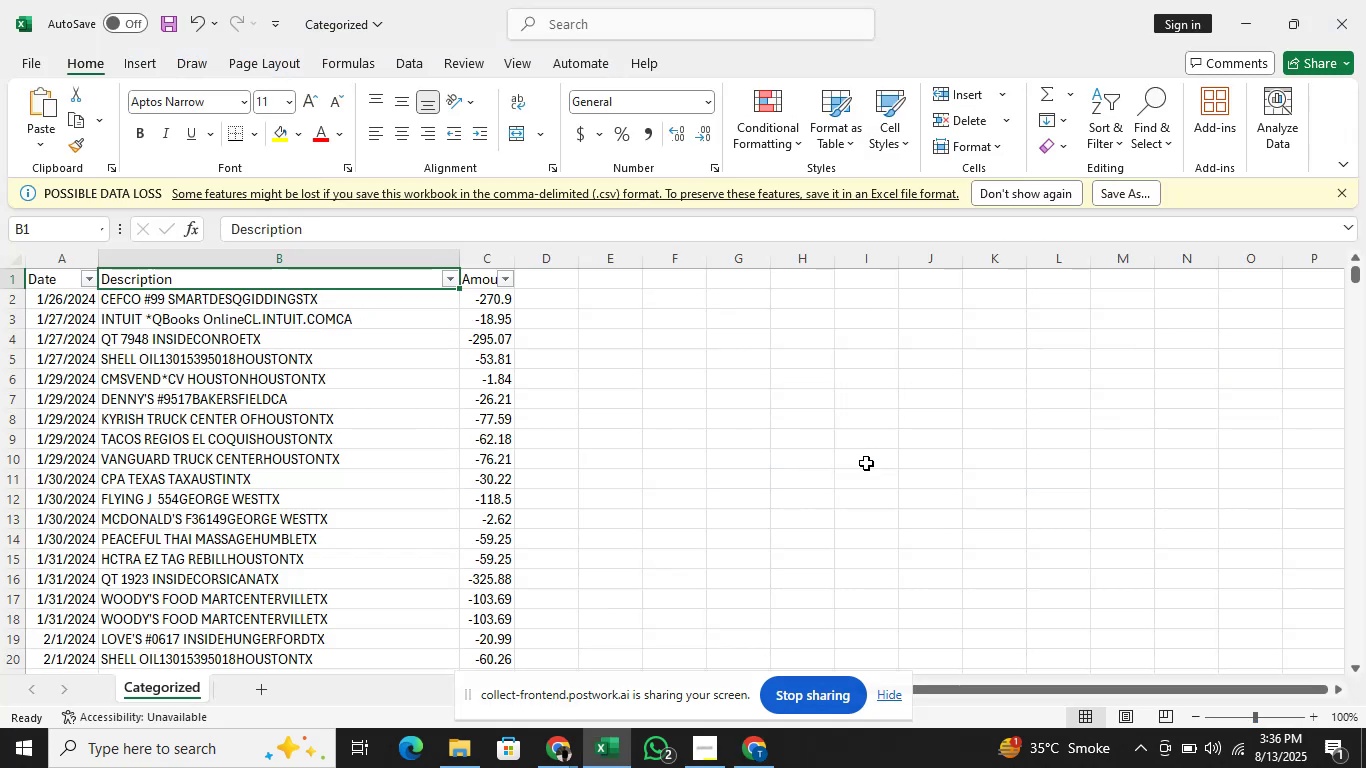 
key(Alt+ArrowDown)
 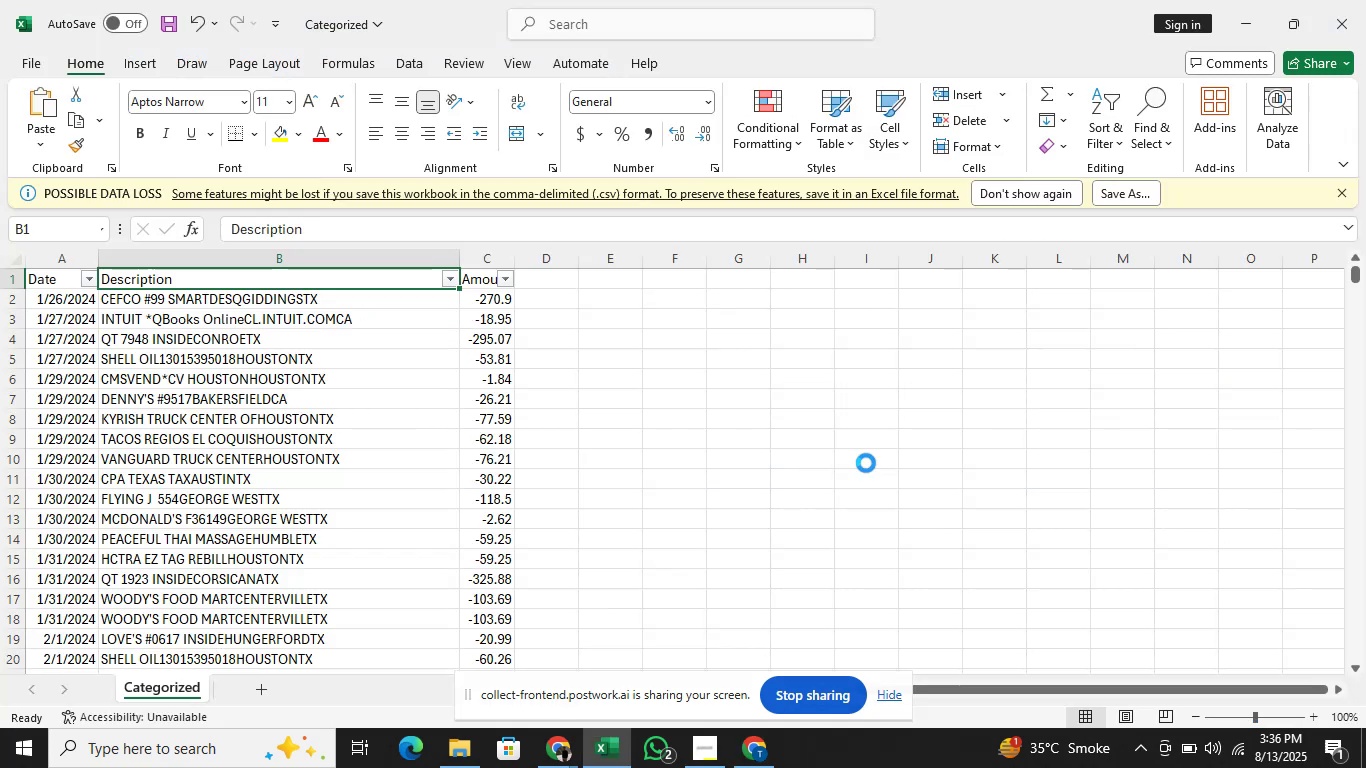 
key(ArrowDown)
 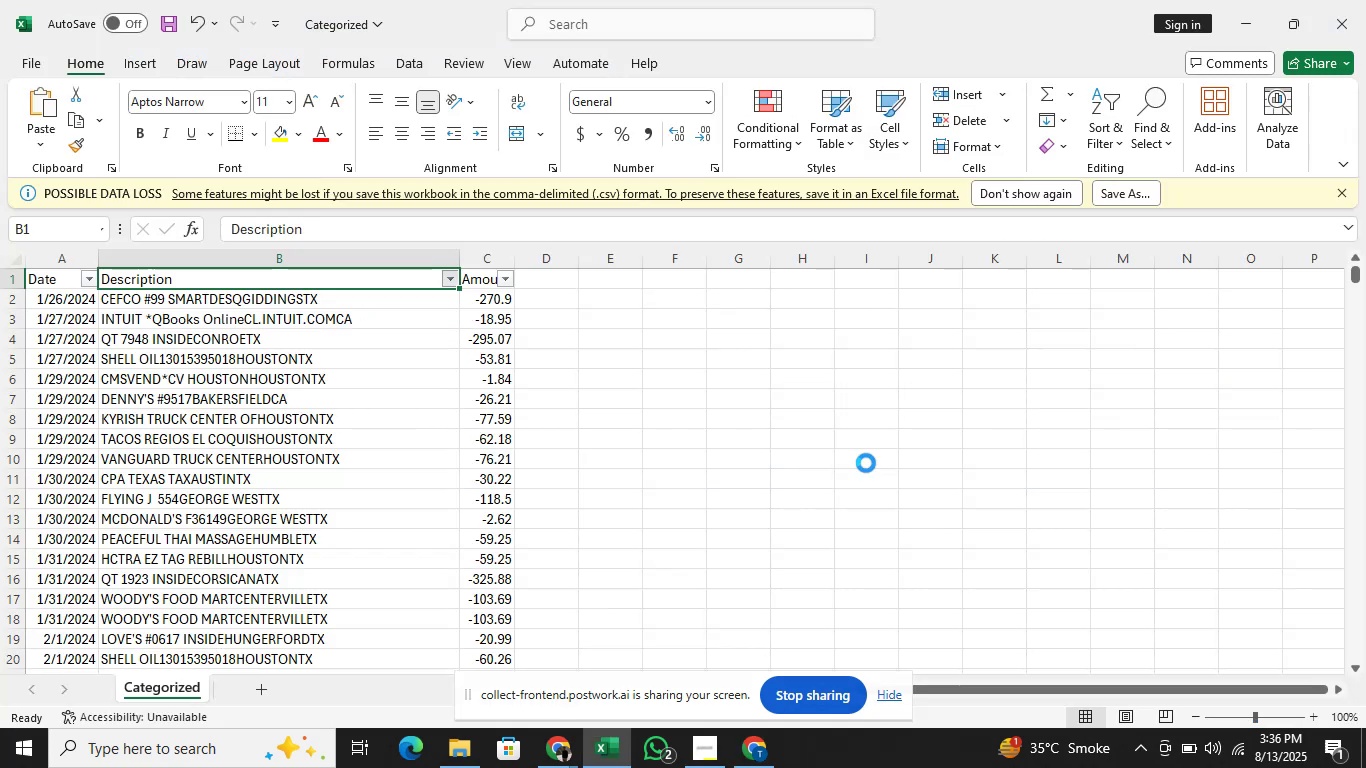 
key(ArrowDown)
 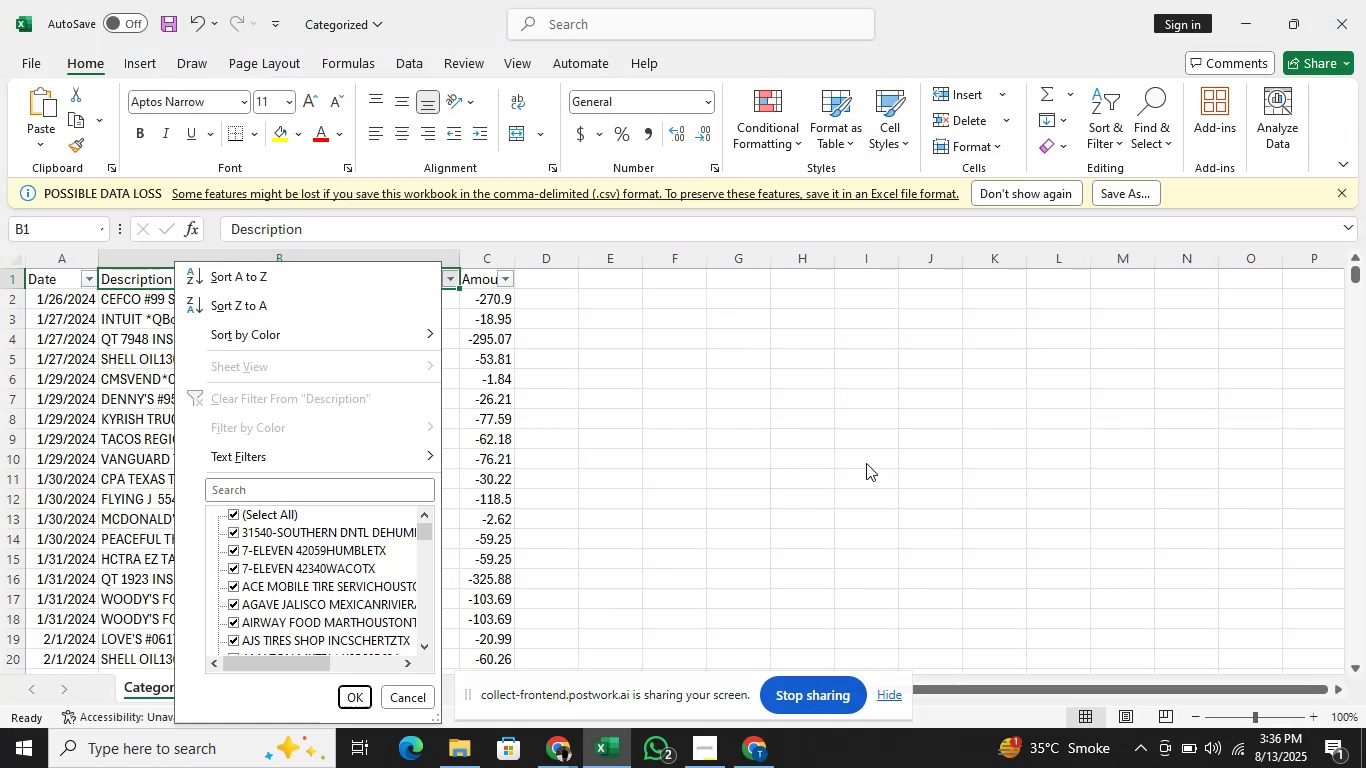 
key(ArrowDown)
 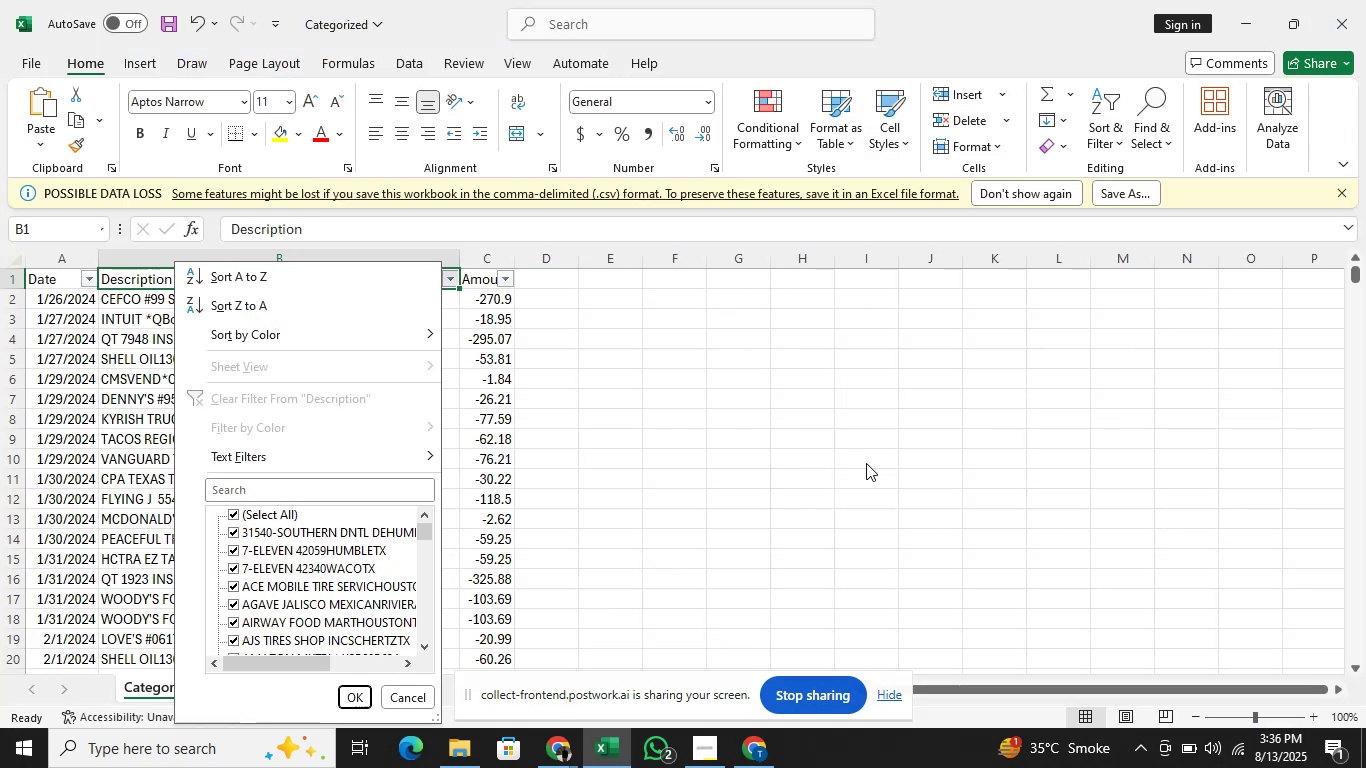 
key(ArrowDown)
 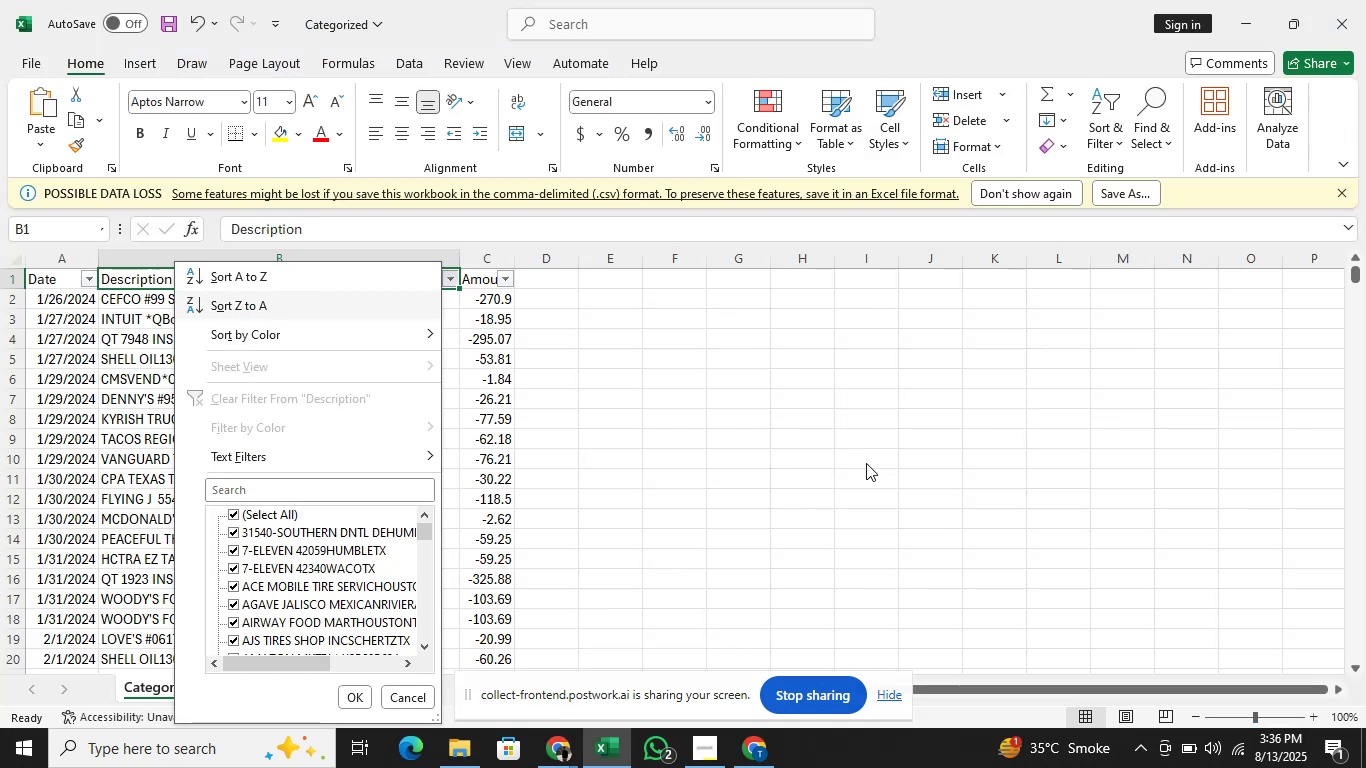 
key(ArrowDown)
 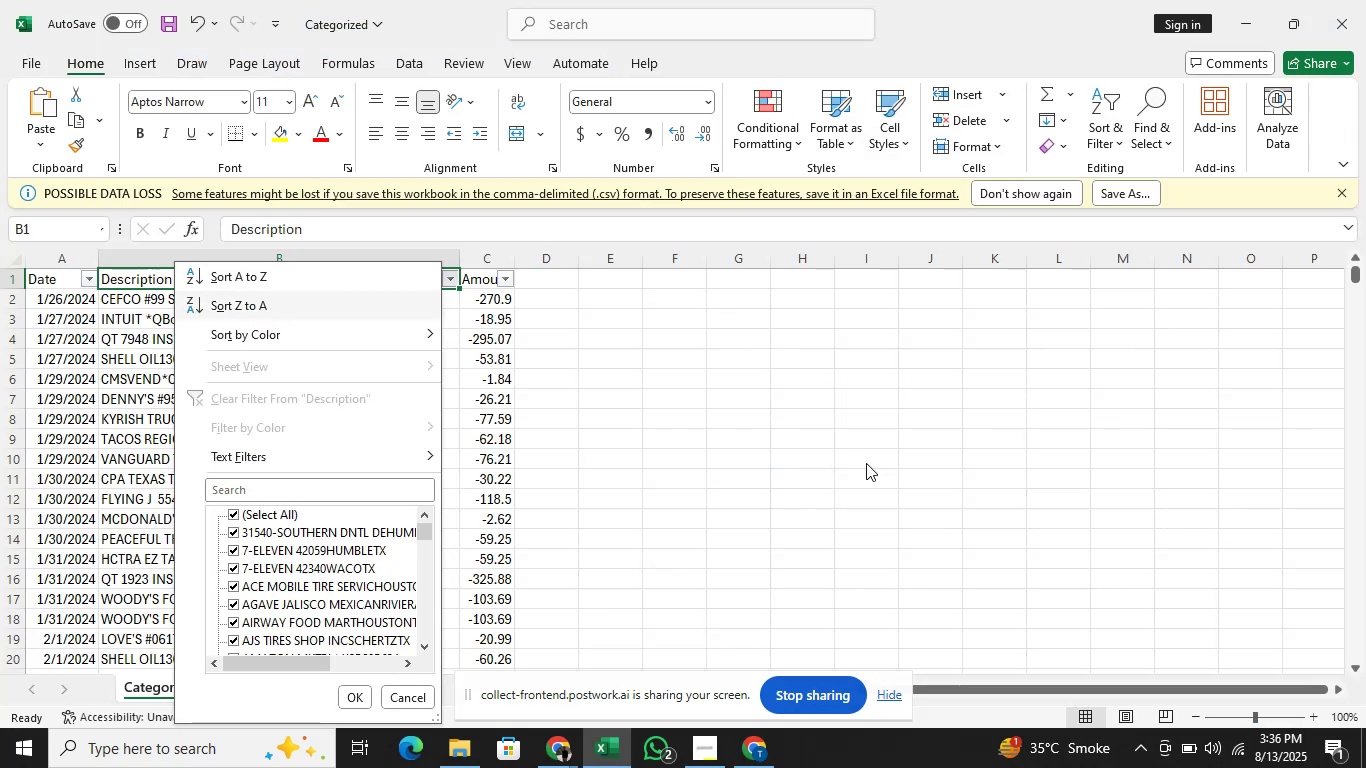 
key(ArrowDown)
 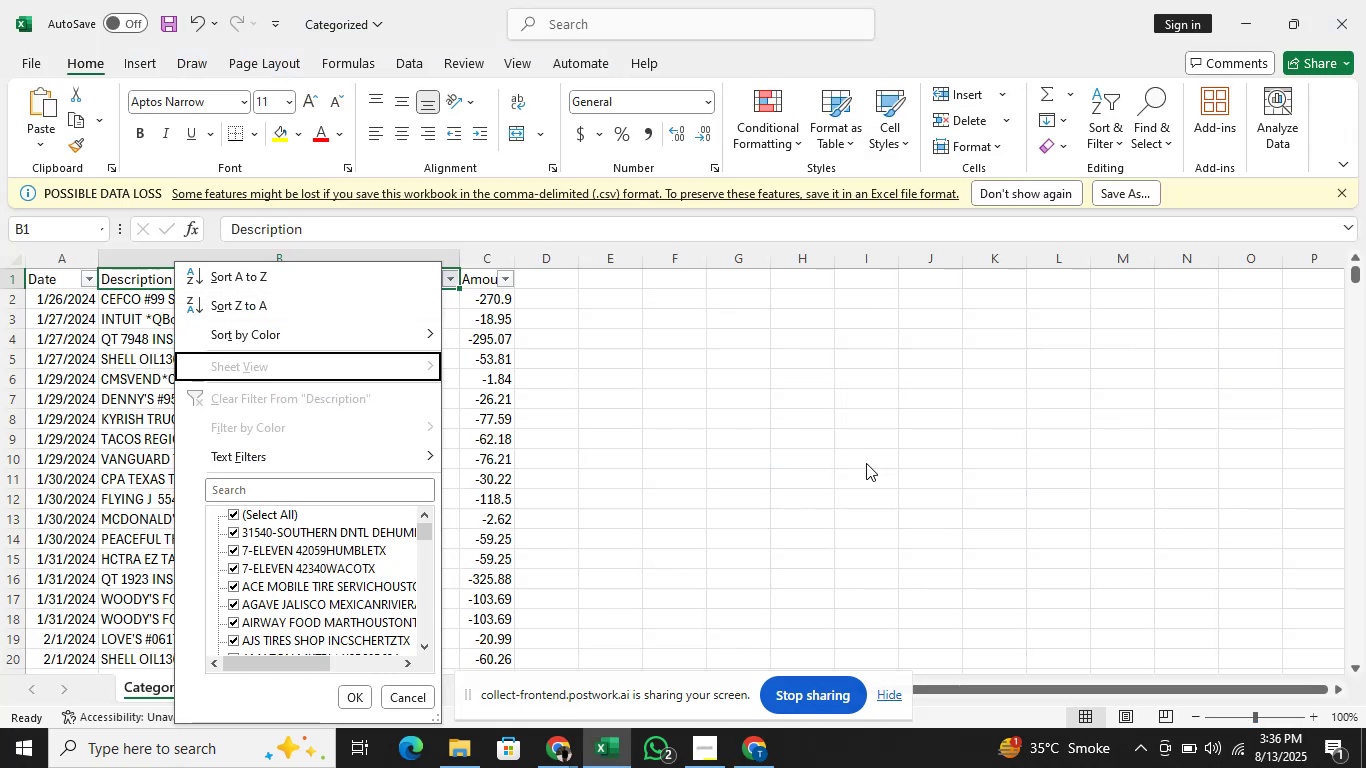 
key(ArrowDown)
 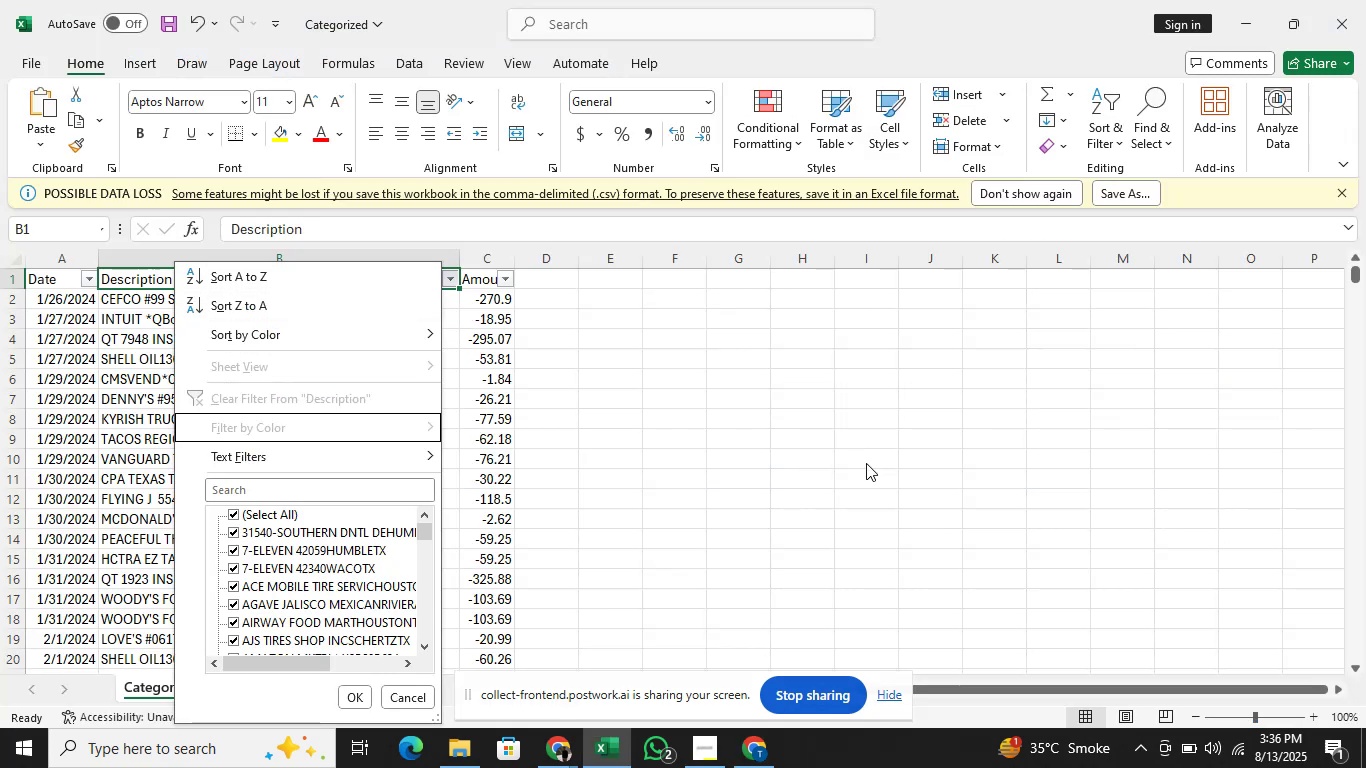 
key(ArrowDown)
 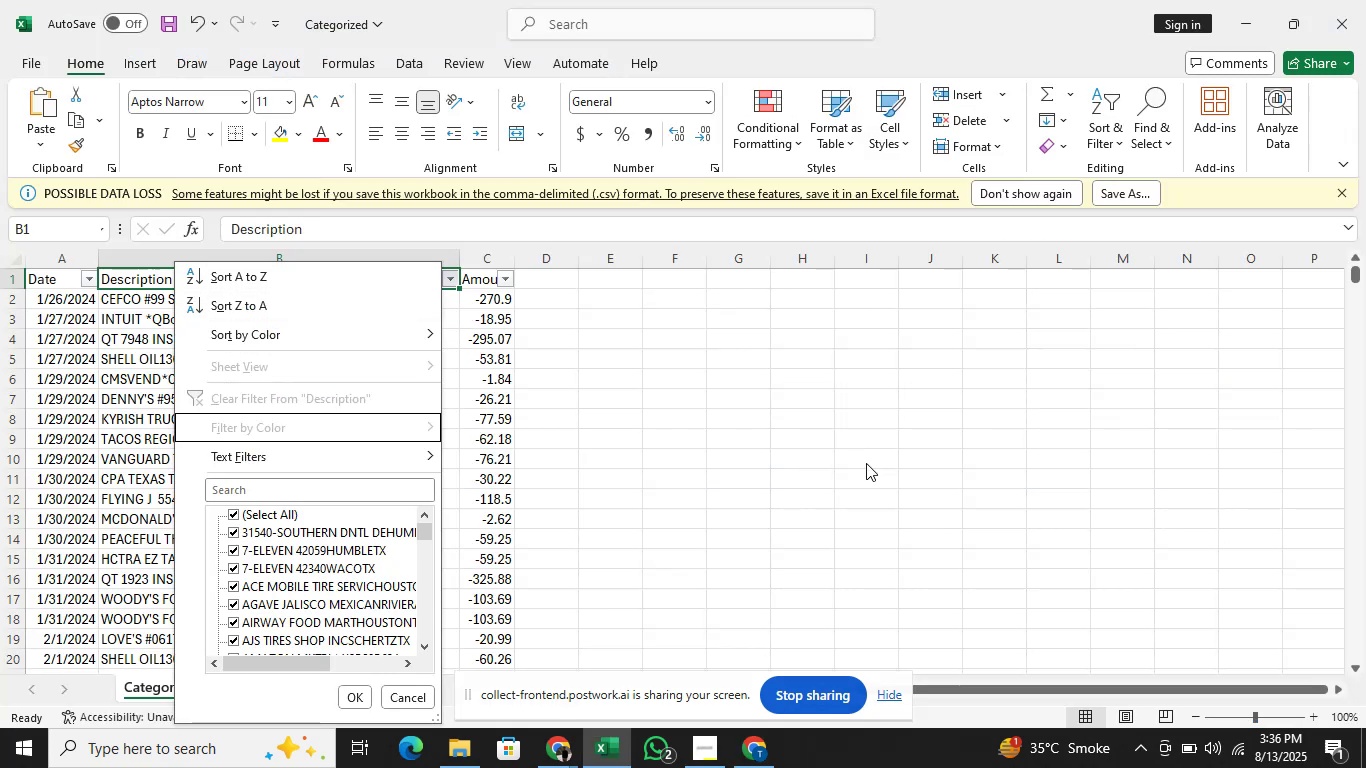 
key(ArrowDown)
 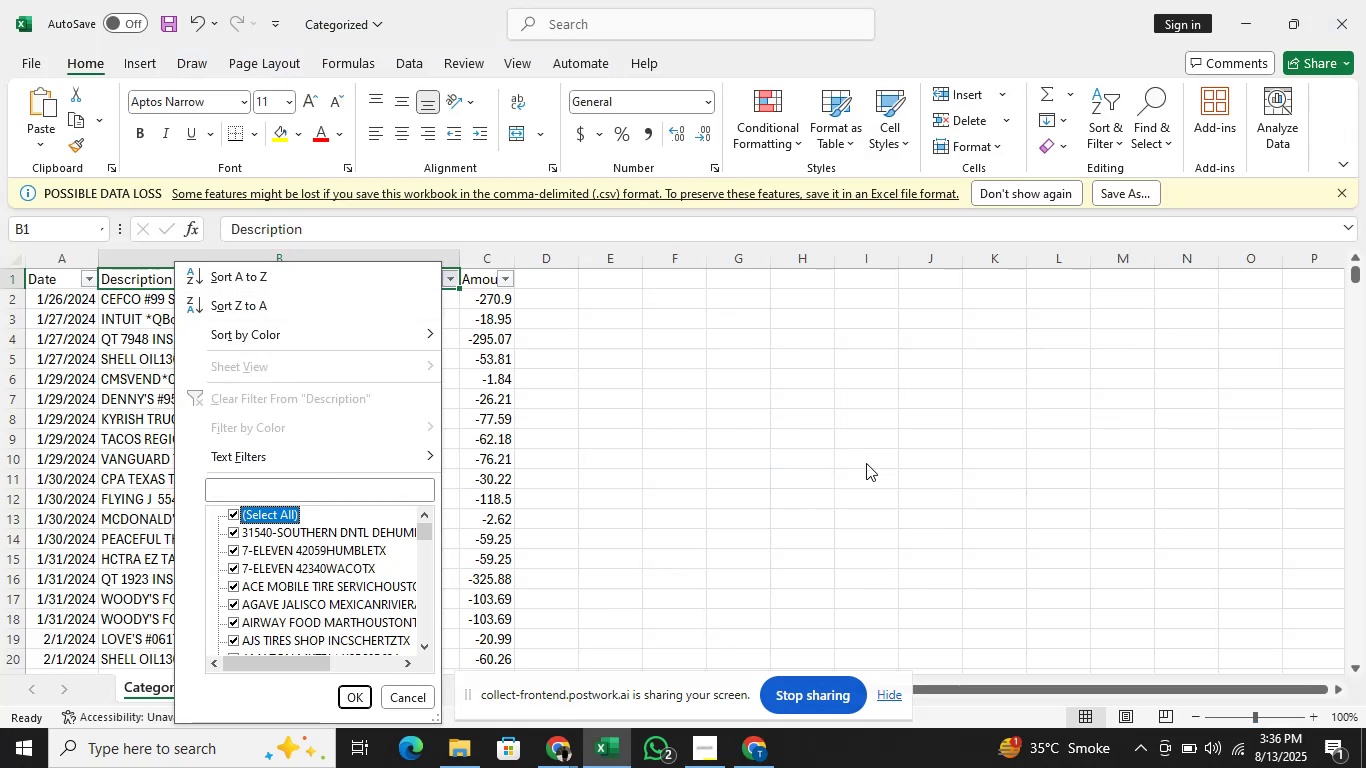 
key(ArrowDown)
 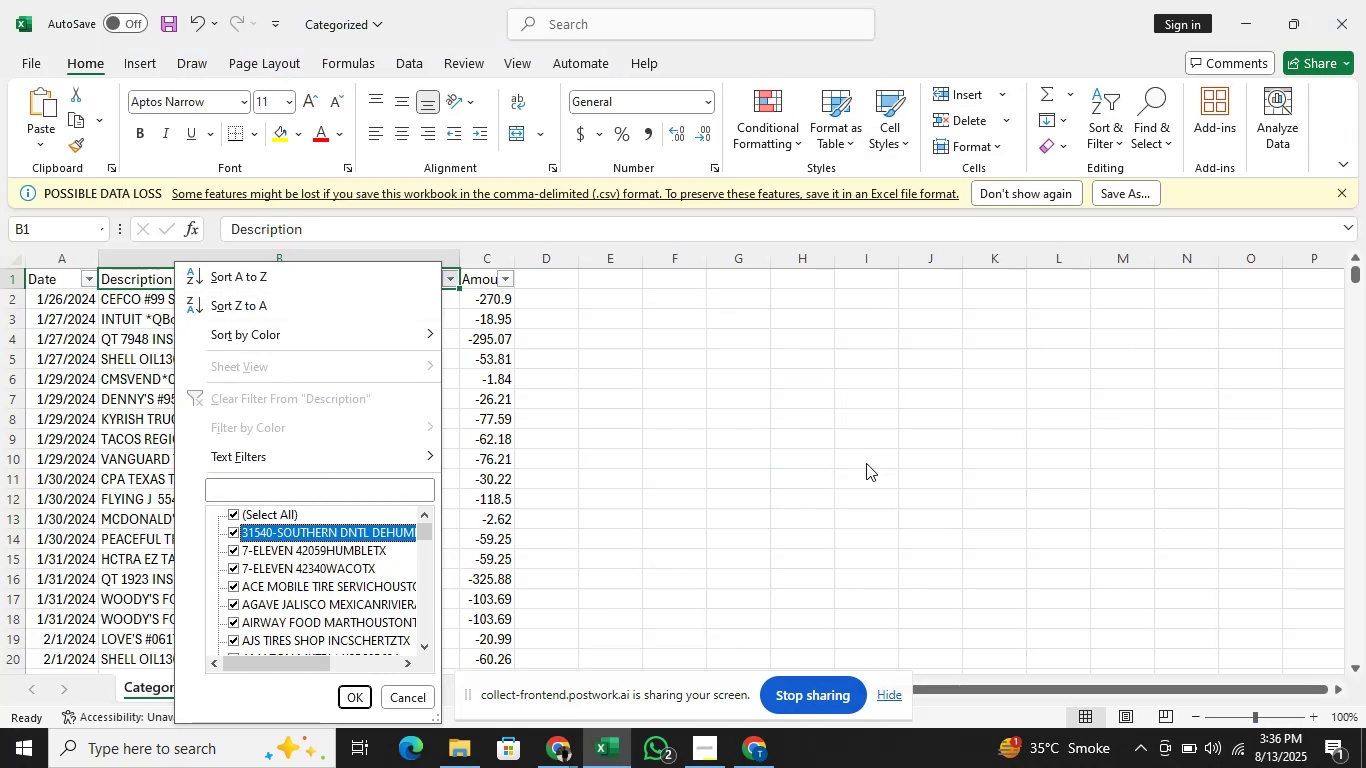 
key(ArrowUp)
 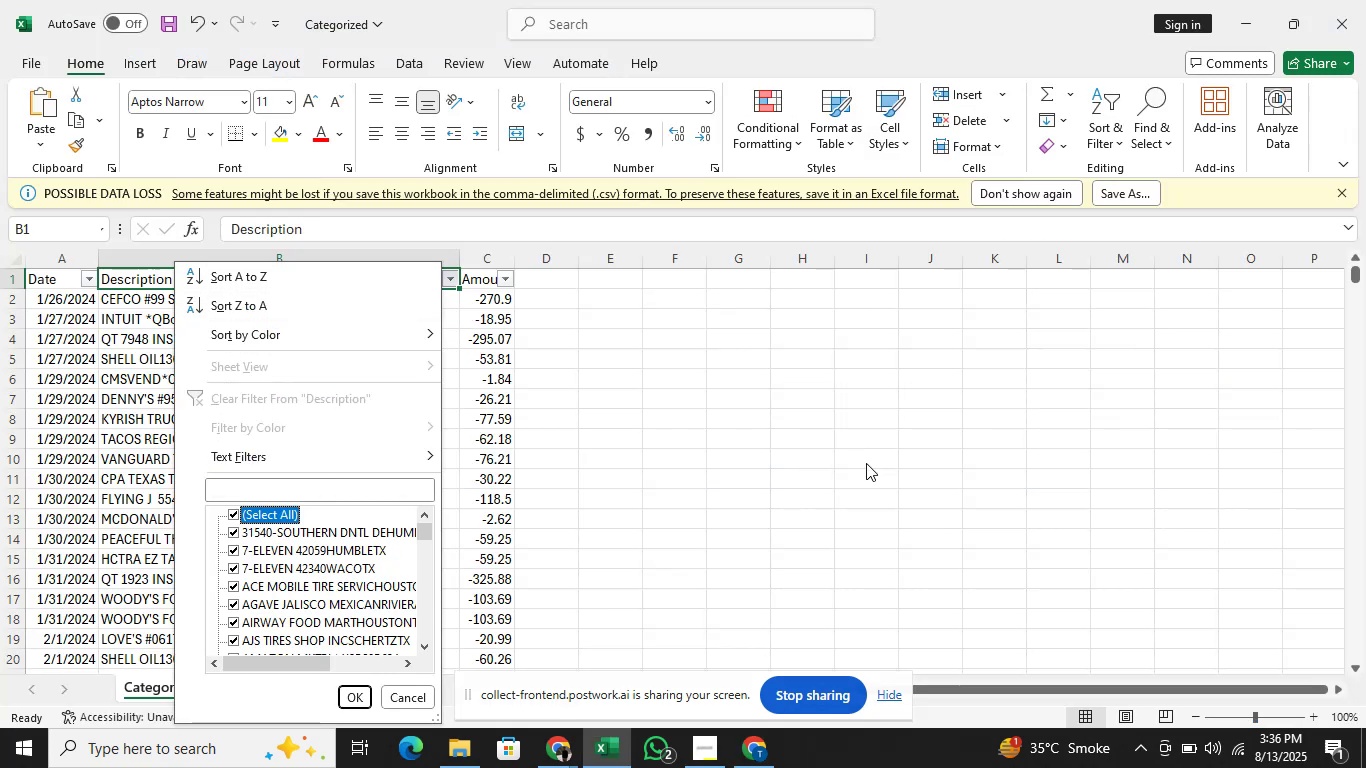 
key(Space)
 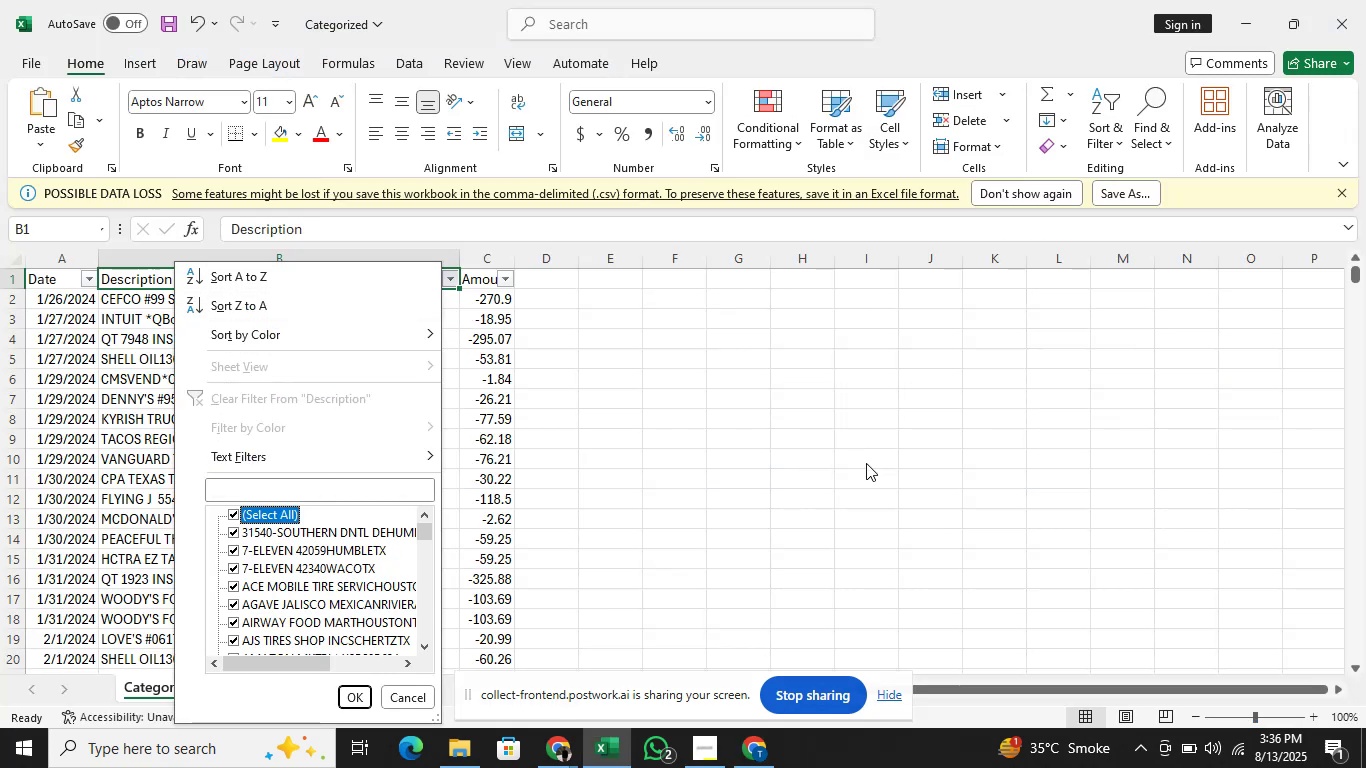 
key(ArrowUp)
 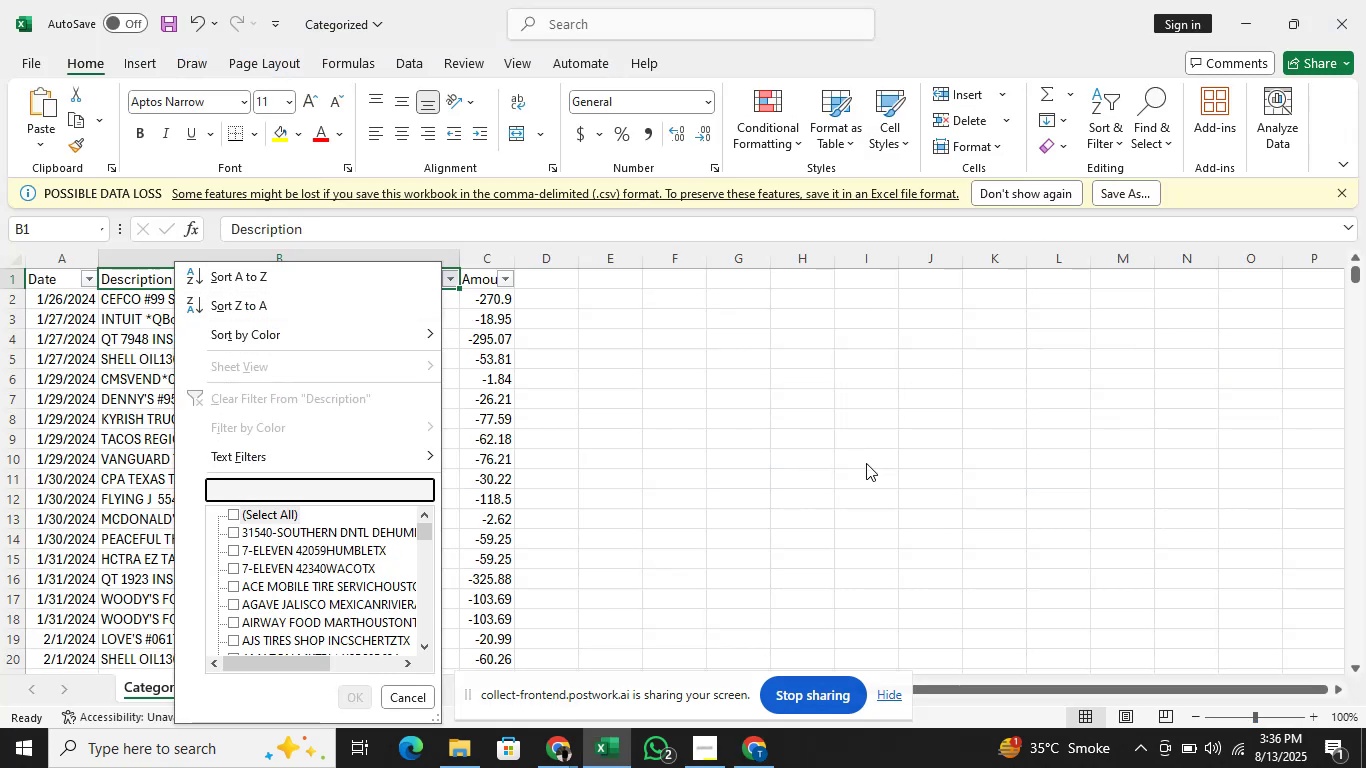 
type(AMK CONC)
 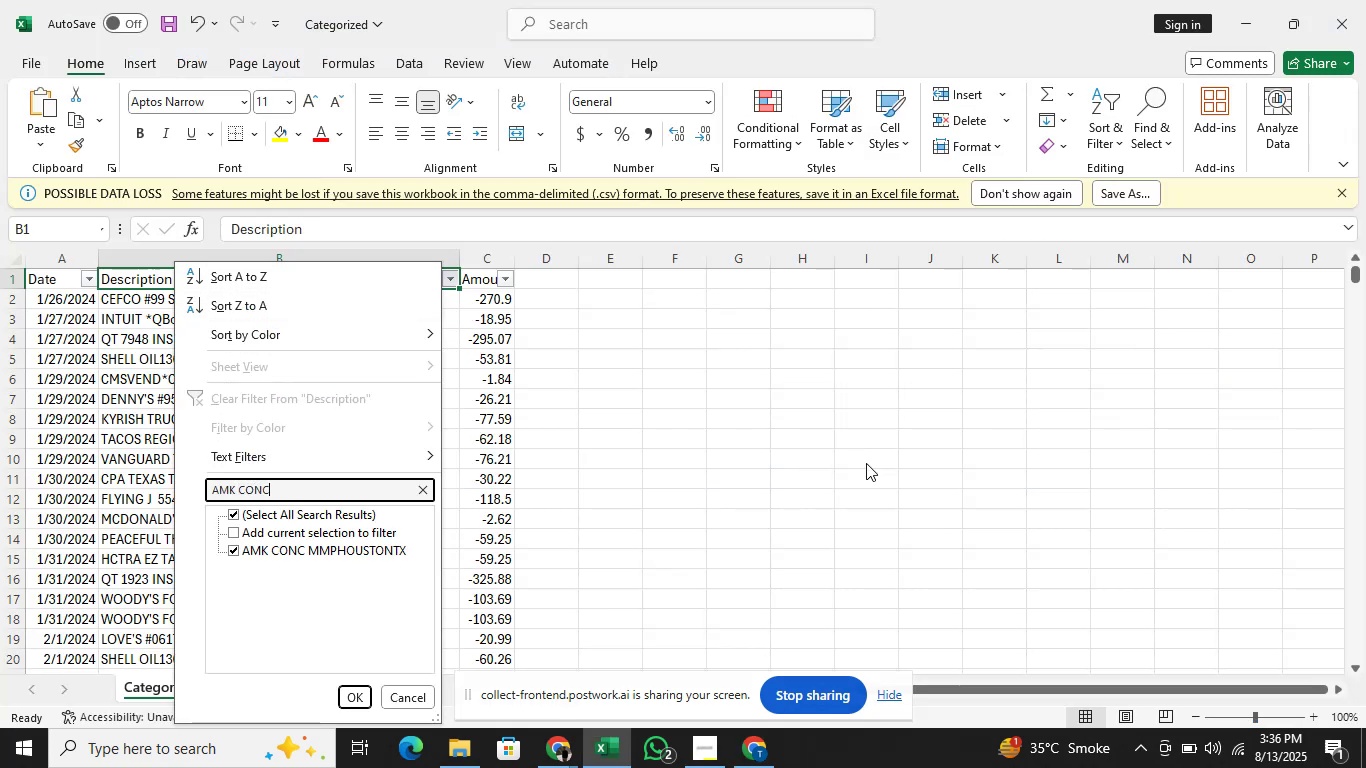 
key(Enter)
 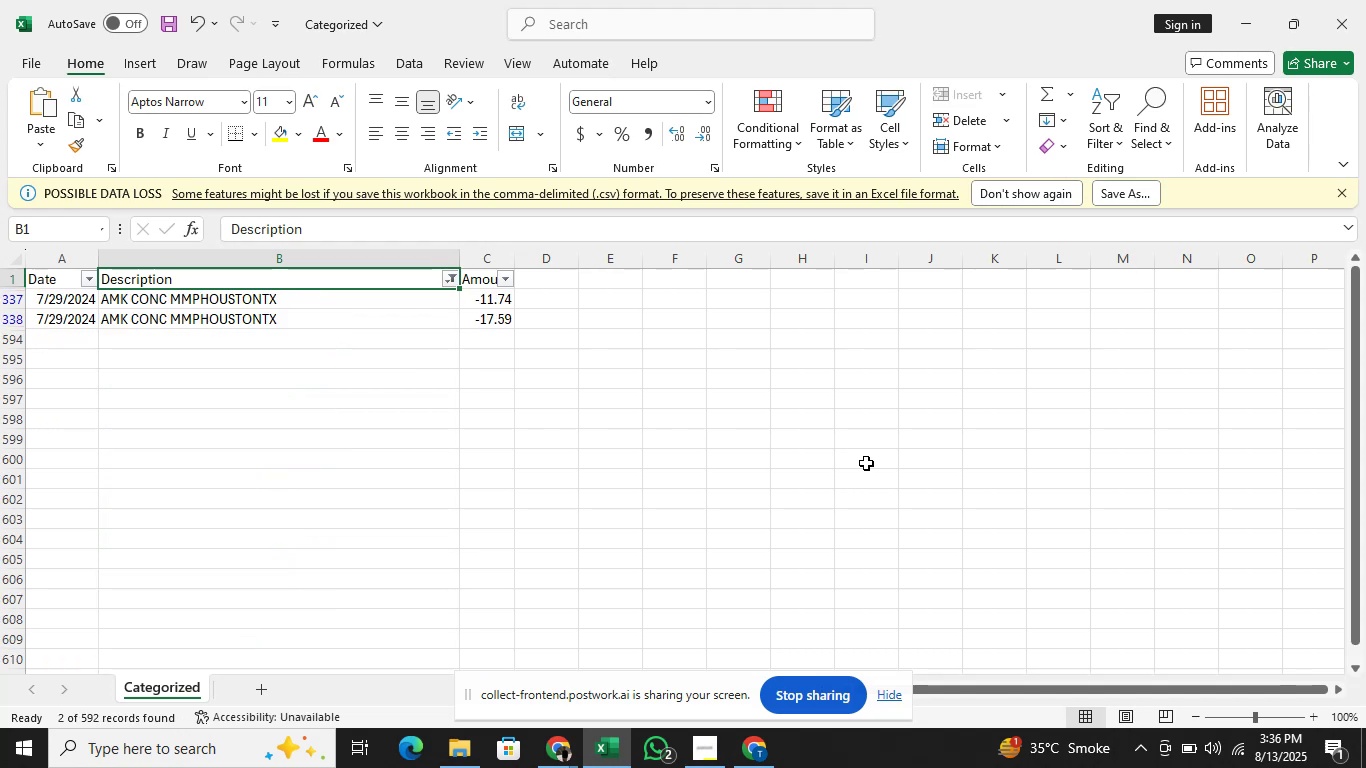 
key(CapsLock)
 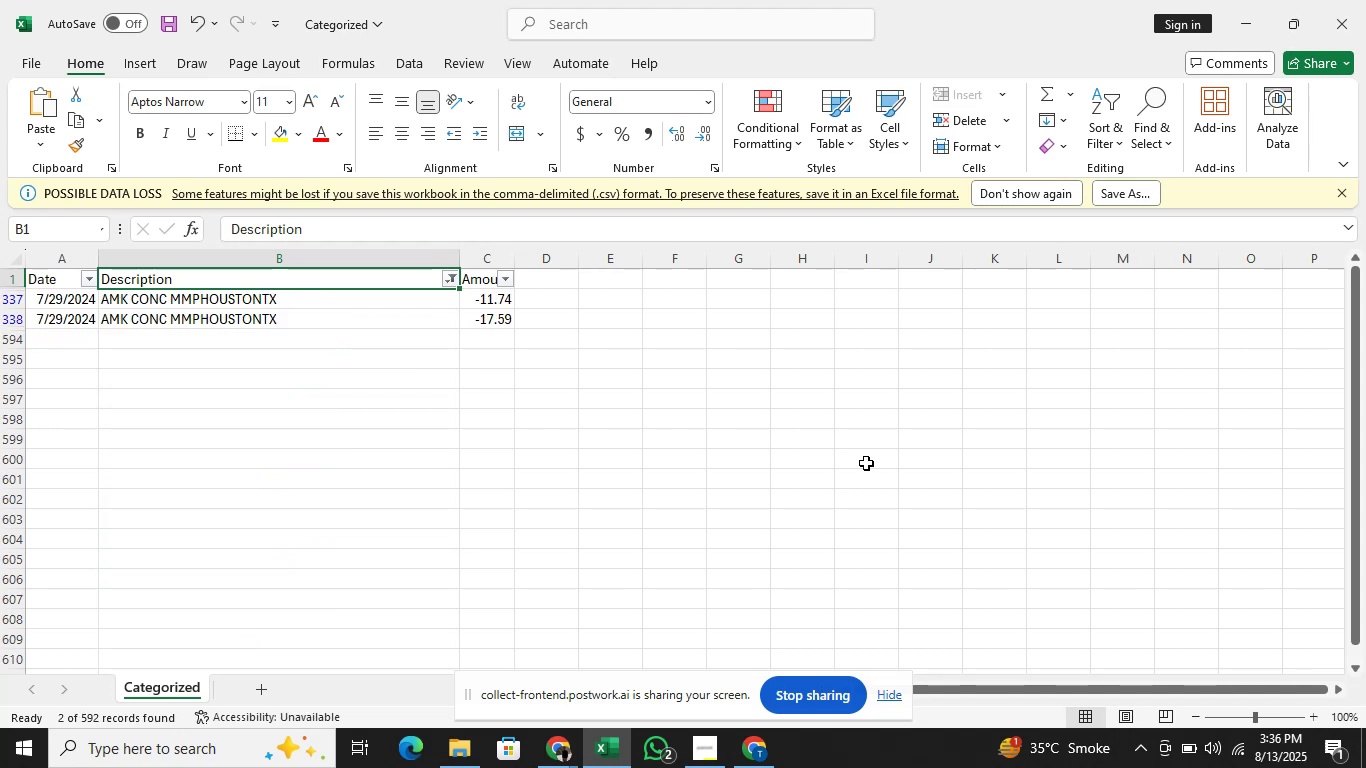 
left_click([1365, 0])
 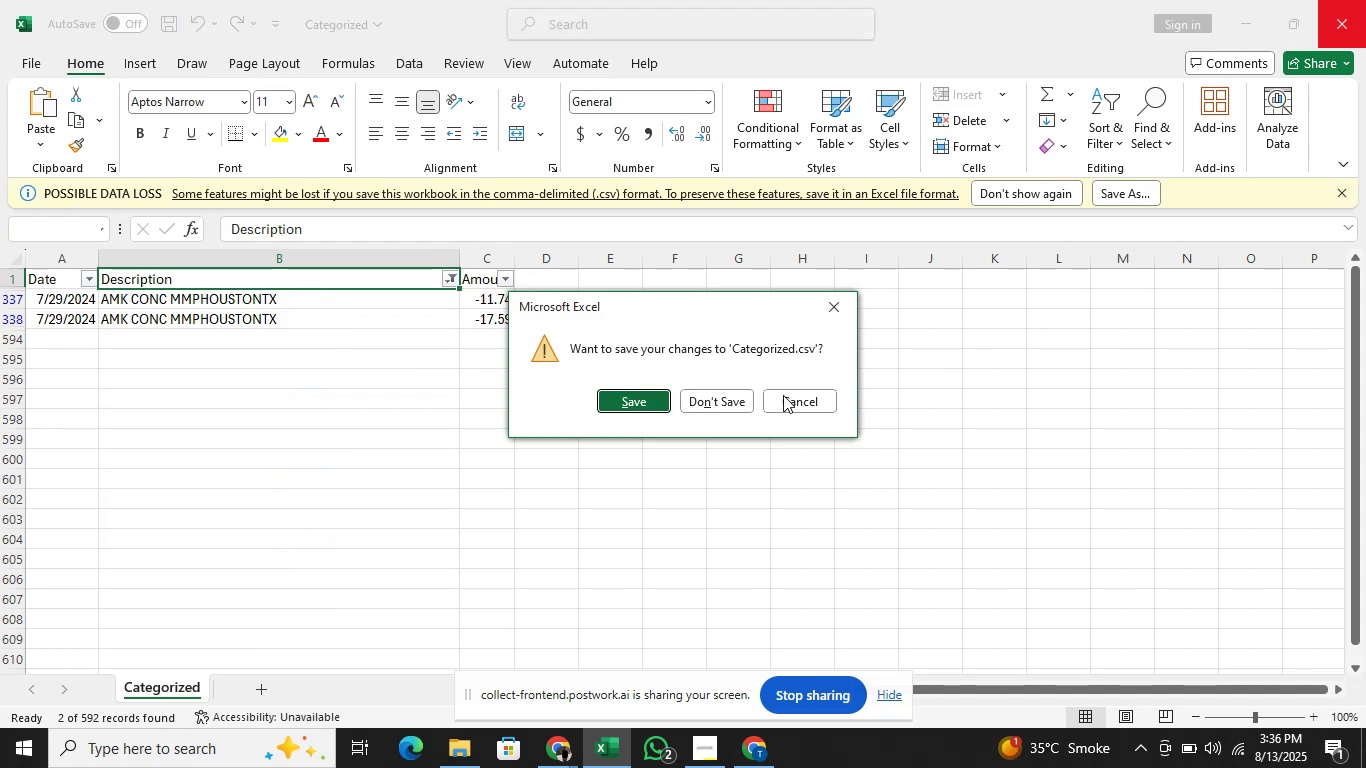 
left_click([739, 395])
 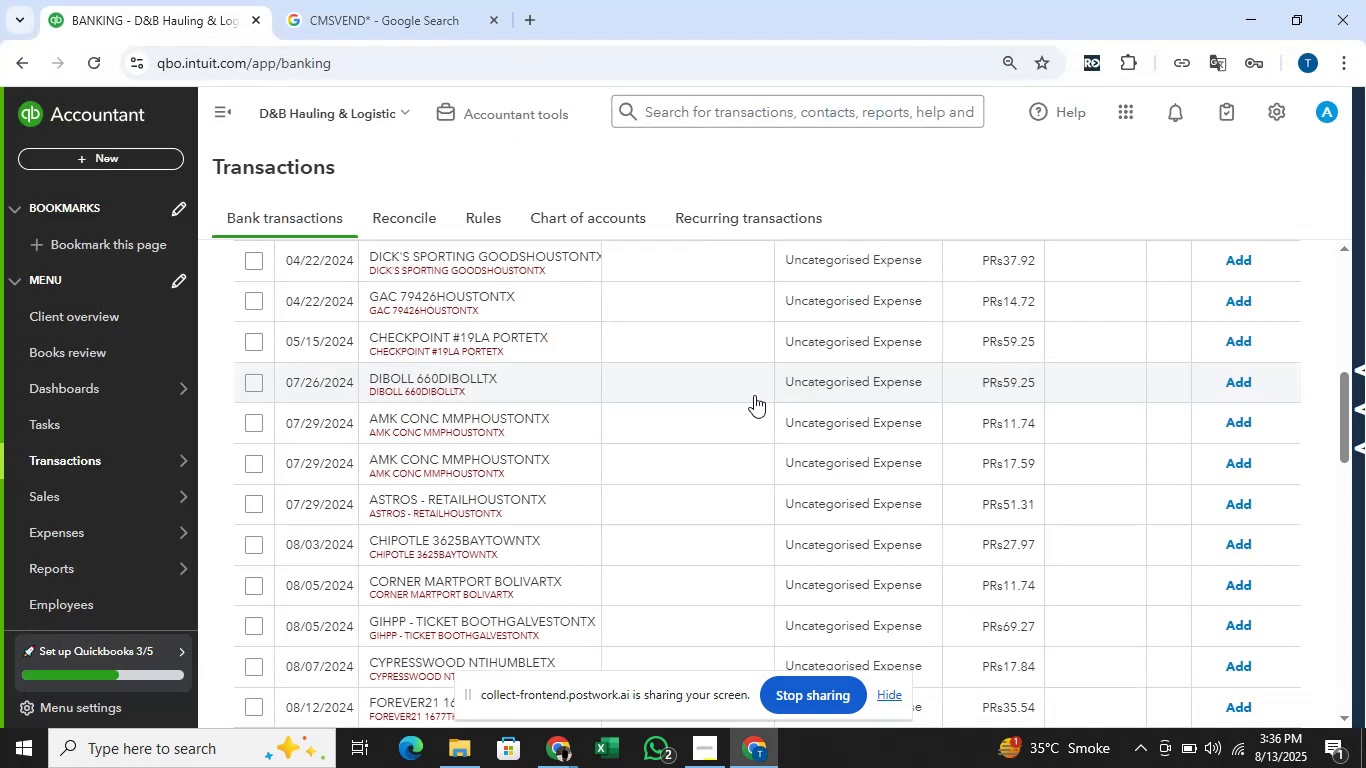 
left_click([1365, 767])
 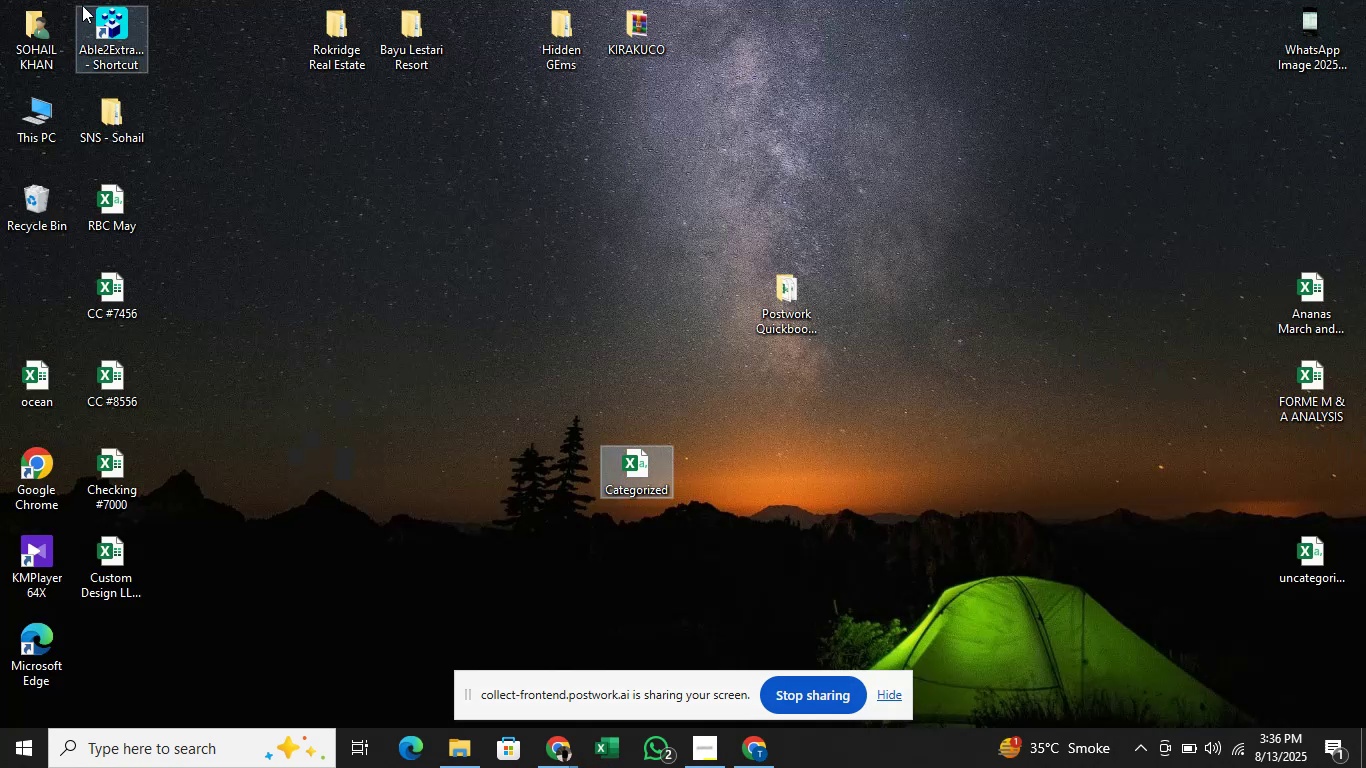 
mouse_move([37, 22])
 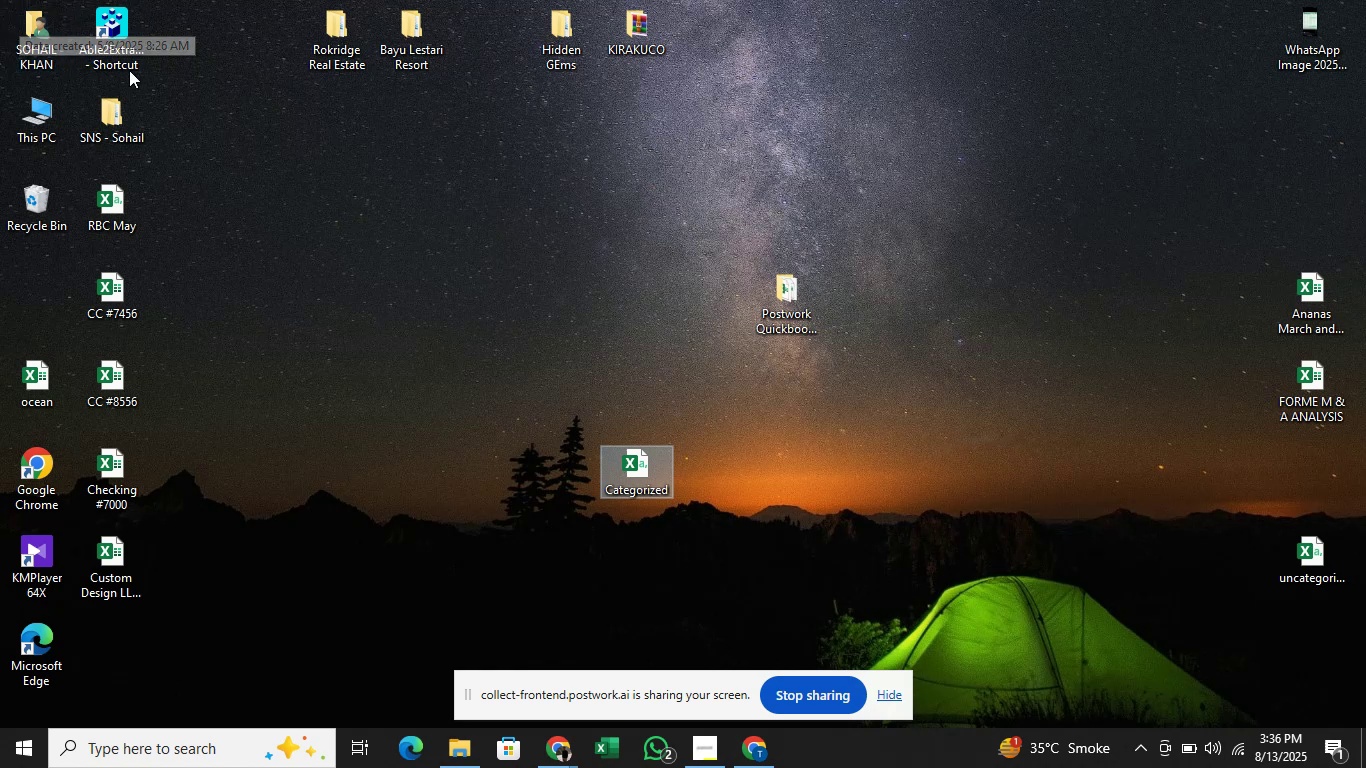 
mouse_move([71, 41])
 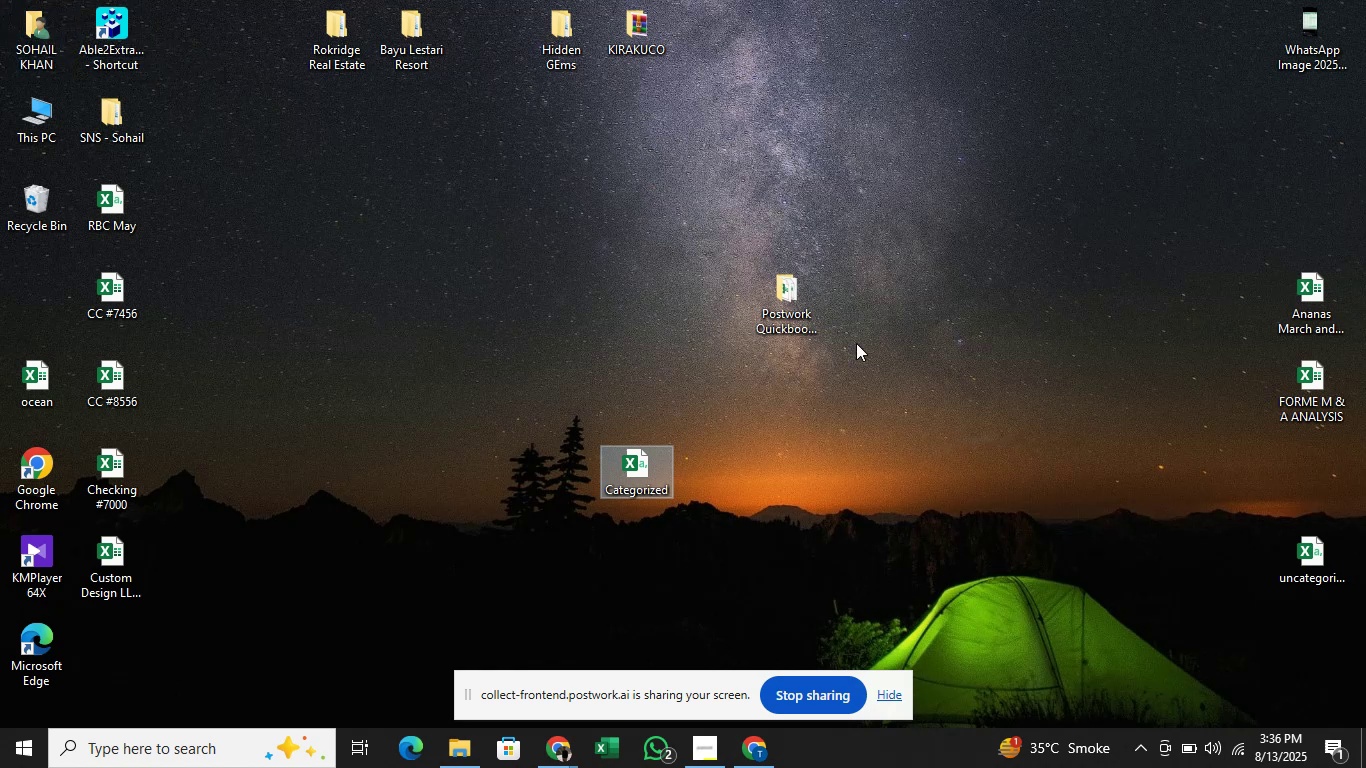 
double_click([776, 311])
 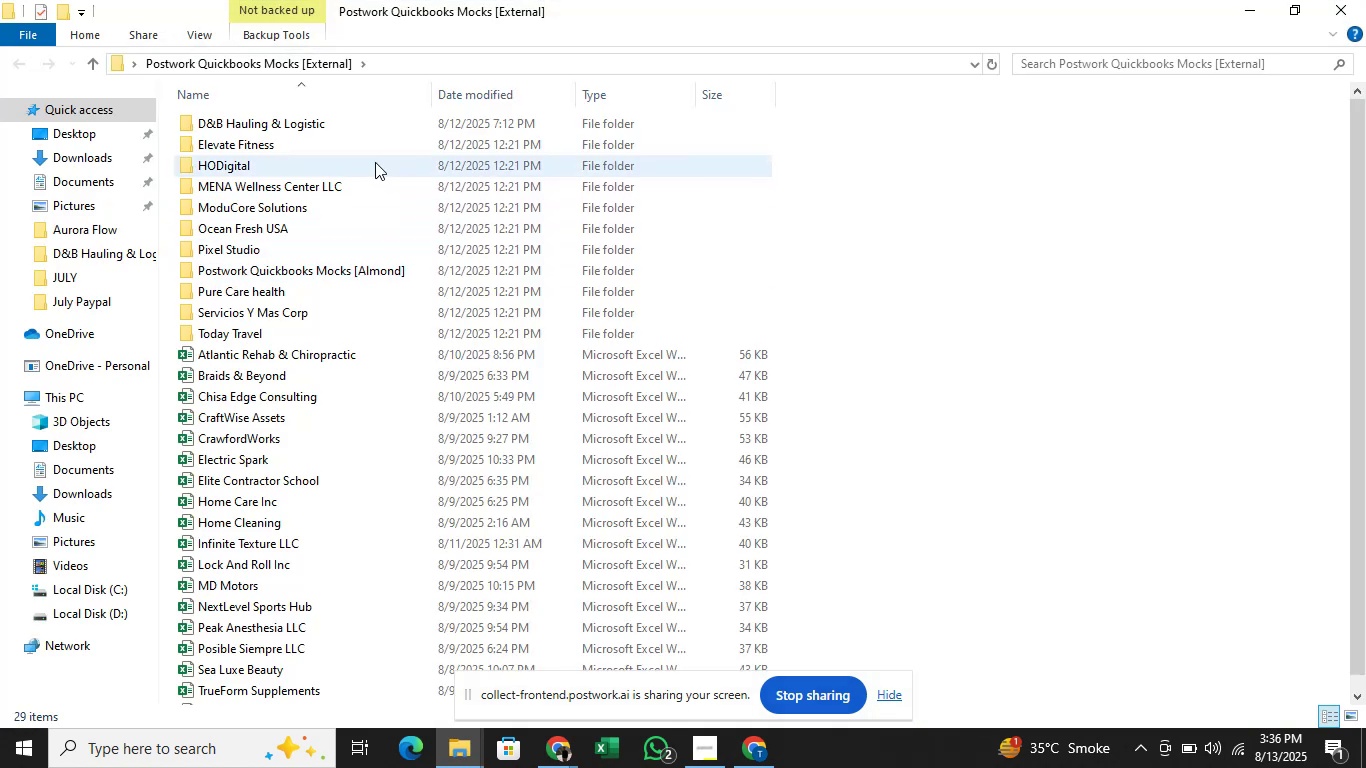 
double_click([349, 126])
 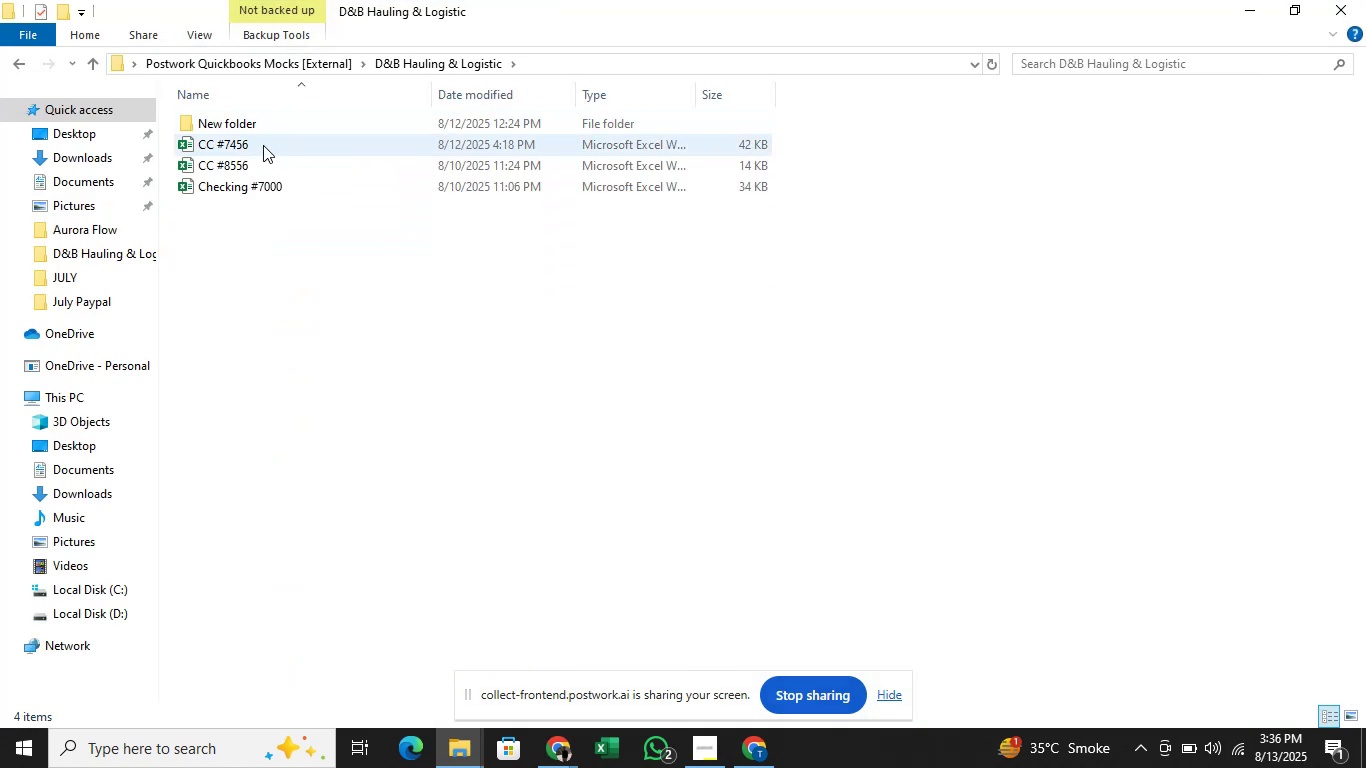 
double_click([263, 149])
 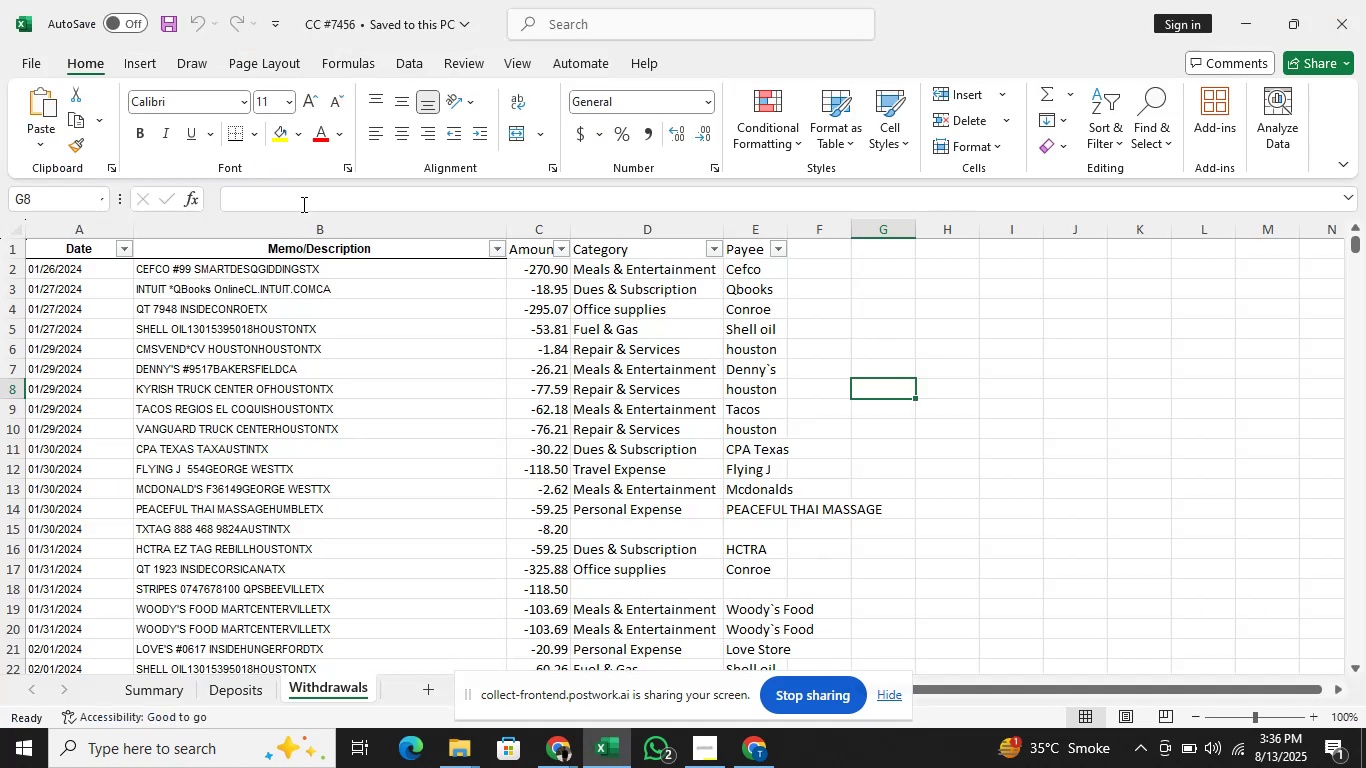 
wait(7.09)
 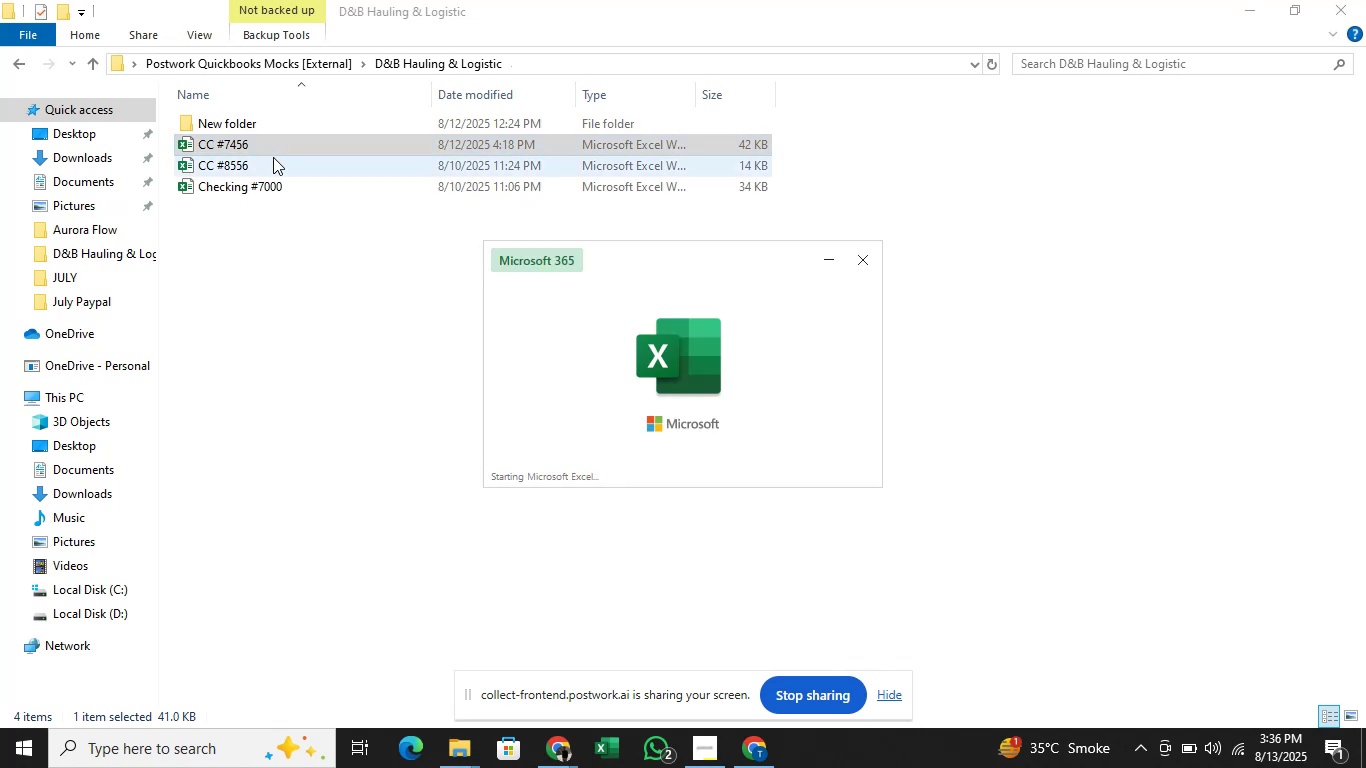 
left_click([496, 256])
 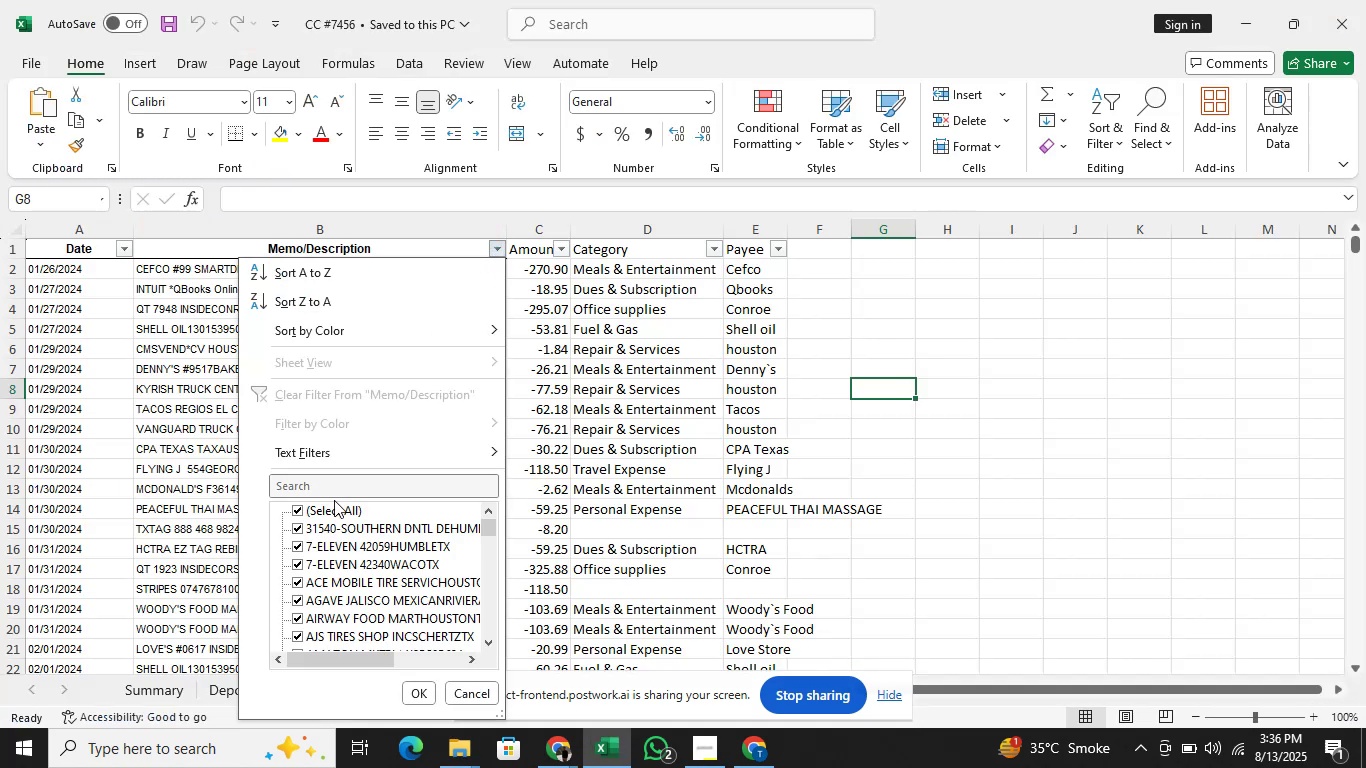 
left_click([314, 500])
 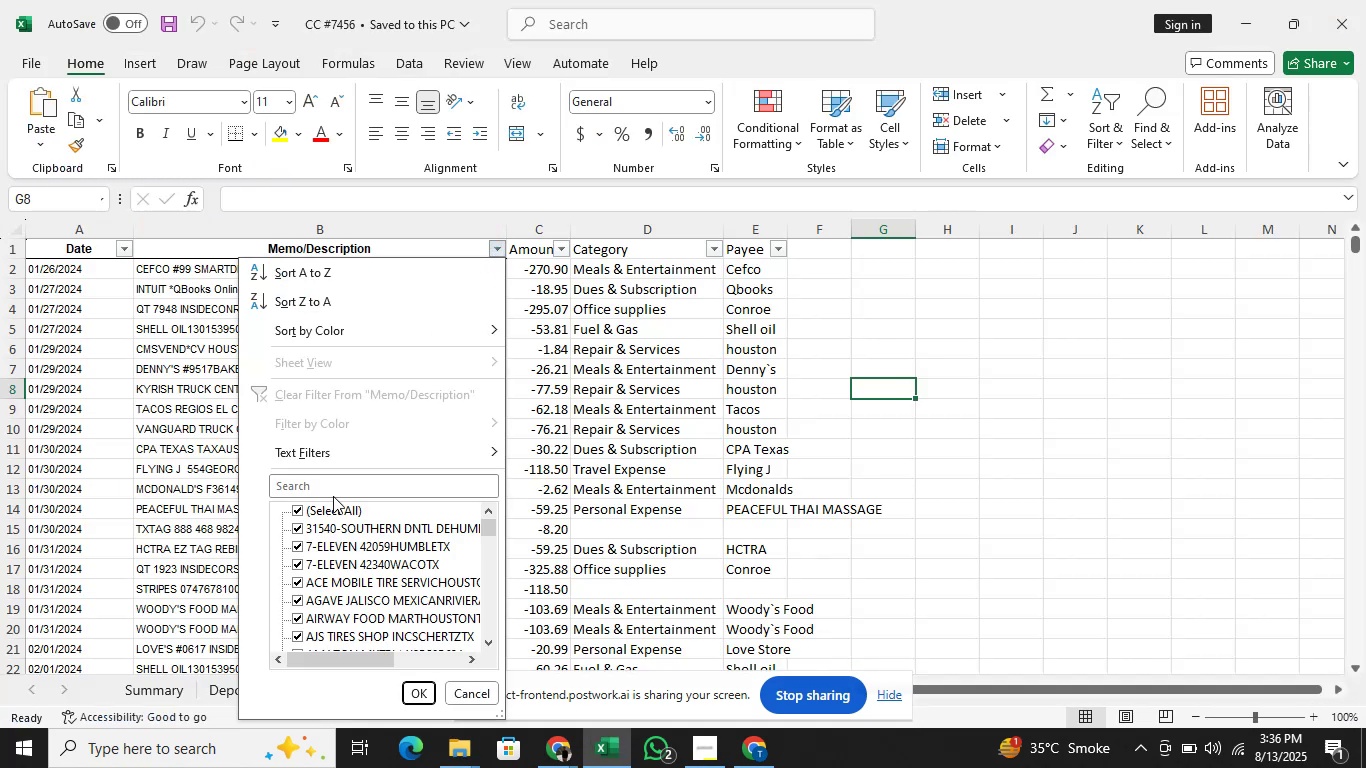 
left_click([305, 507])
 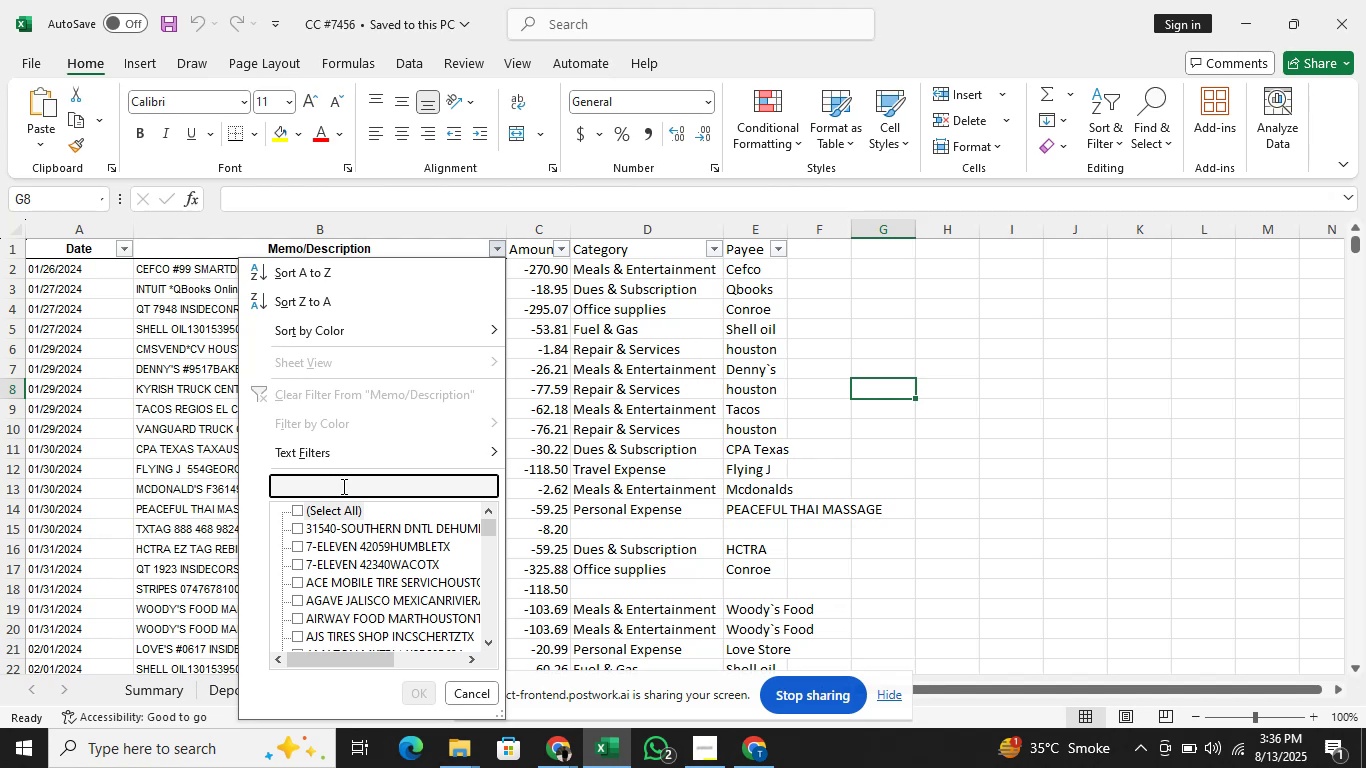 
type( )
key(Backspace)
key(Backspace)
type(AMK CONC)
 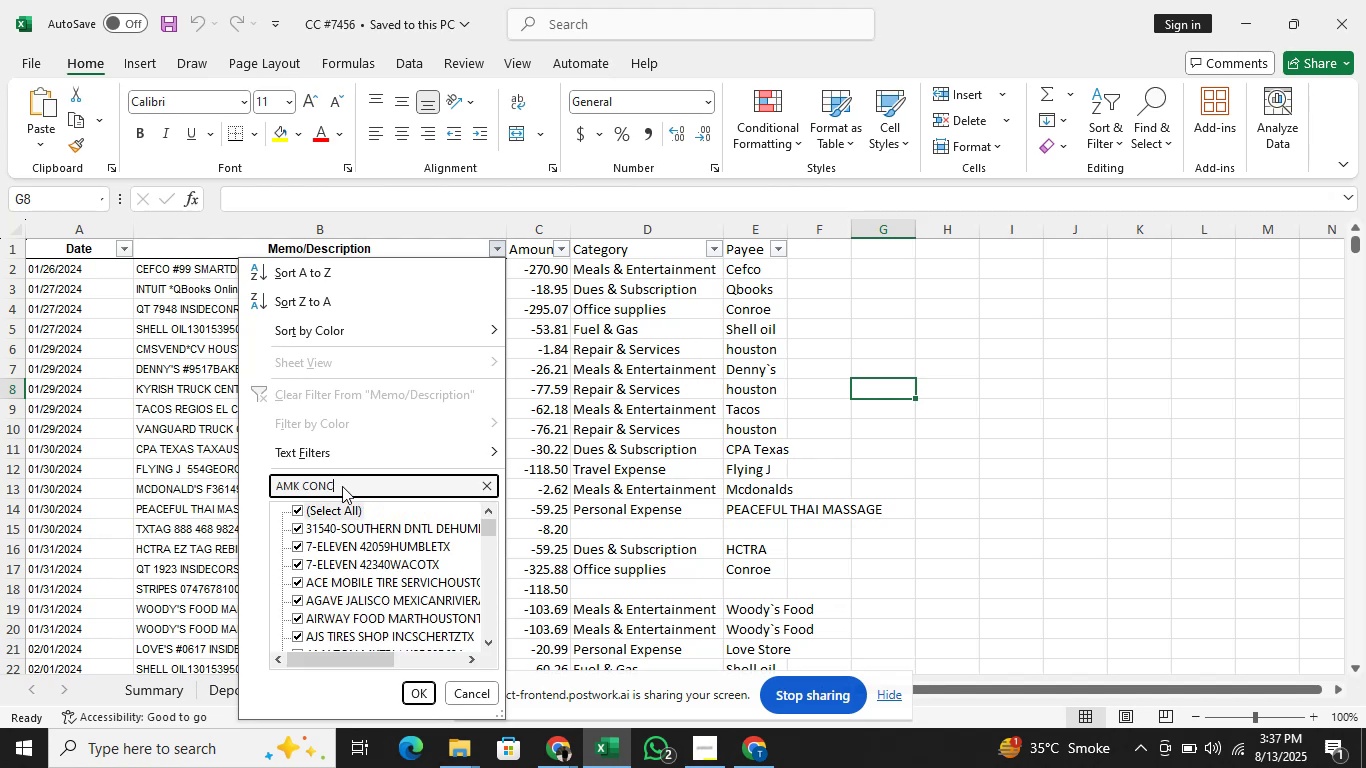 
key(Enter)
 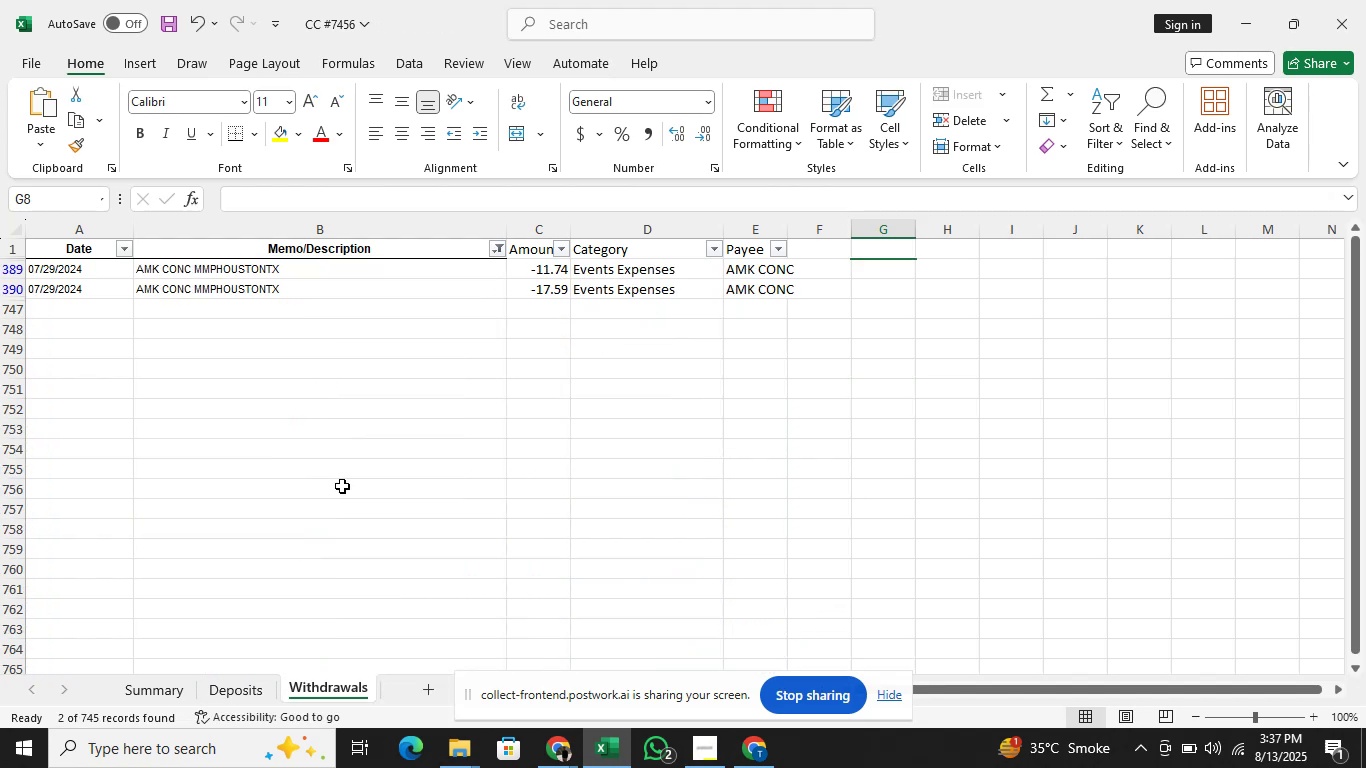 
key(CapsLock)
 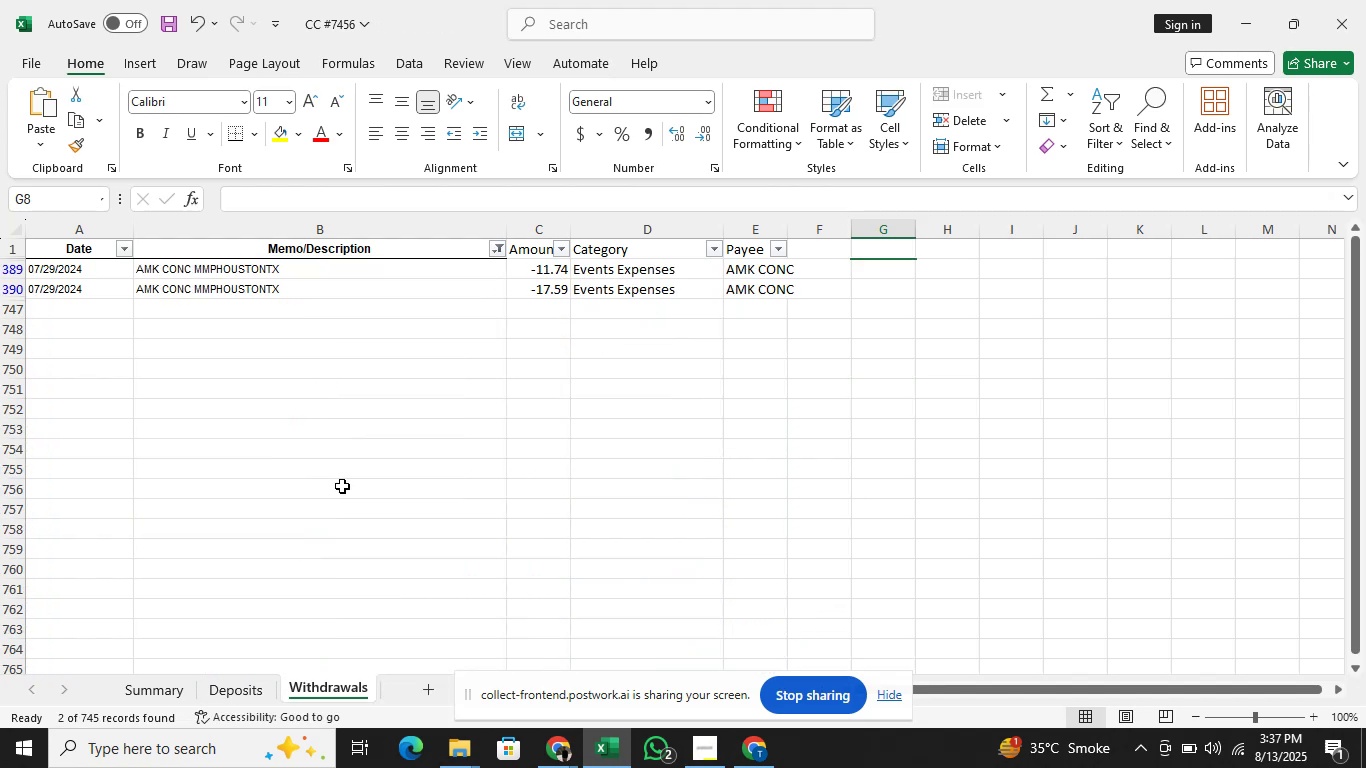 
key(ArrowRight)
 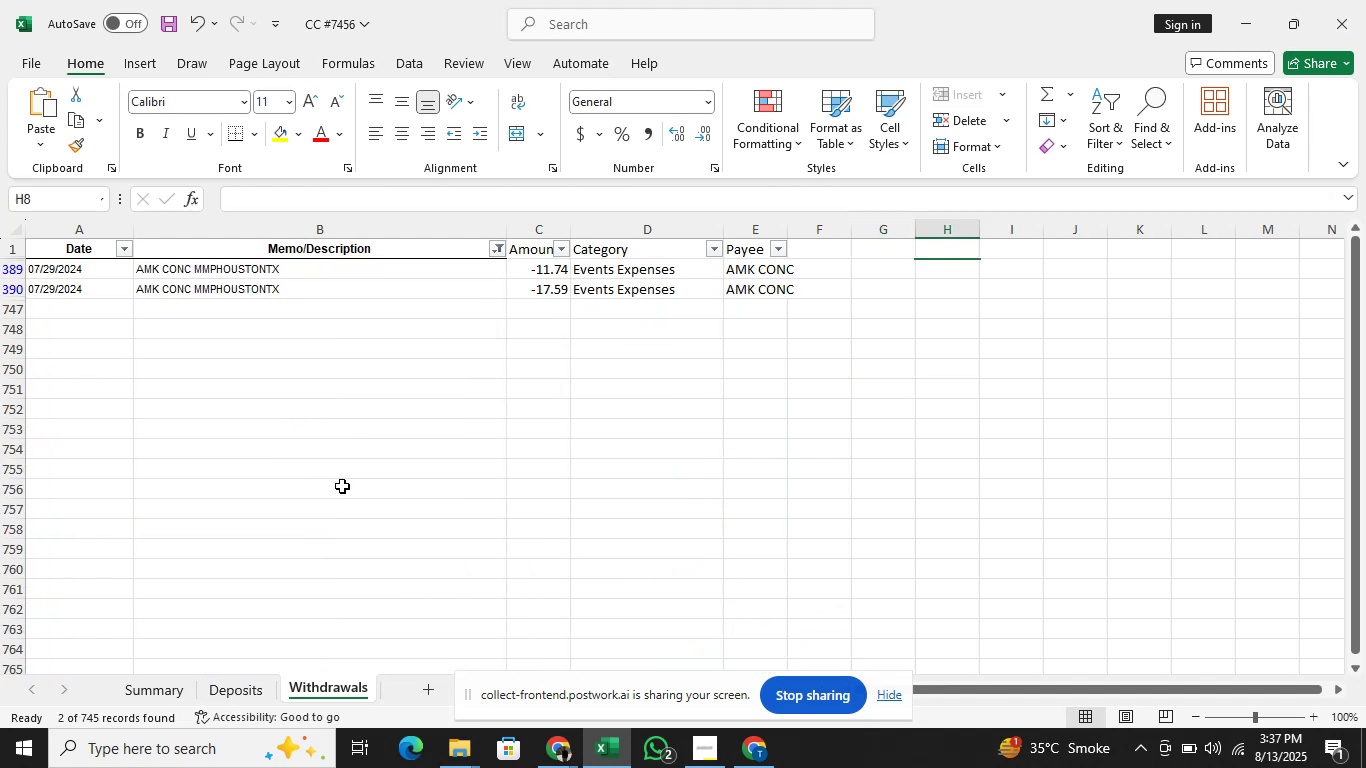 
key(ArrowDown)
 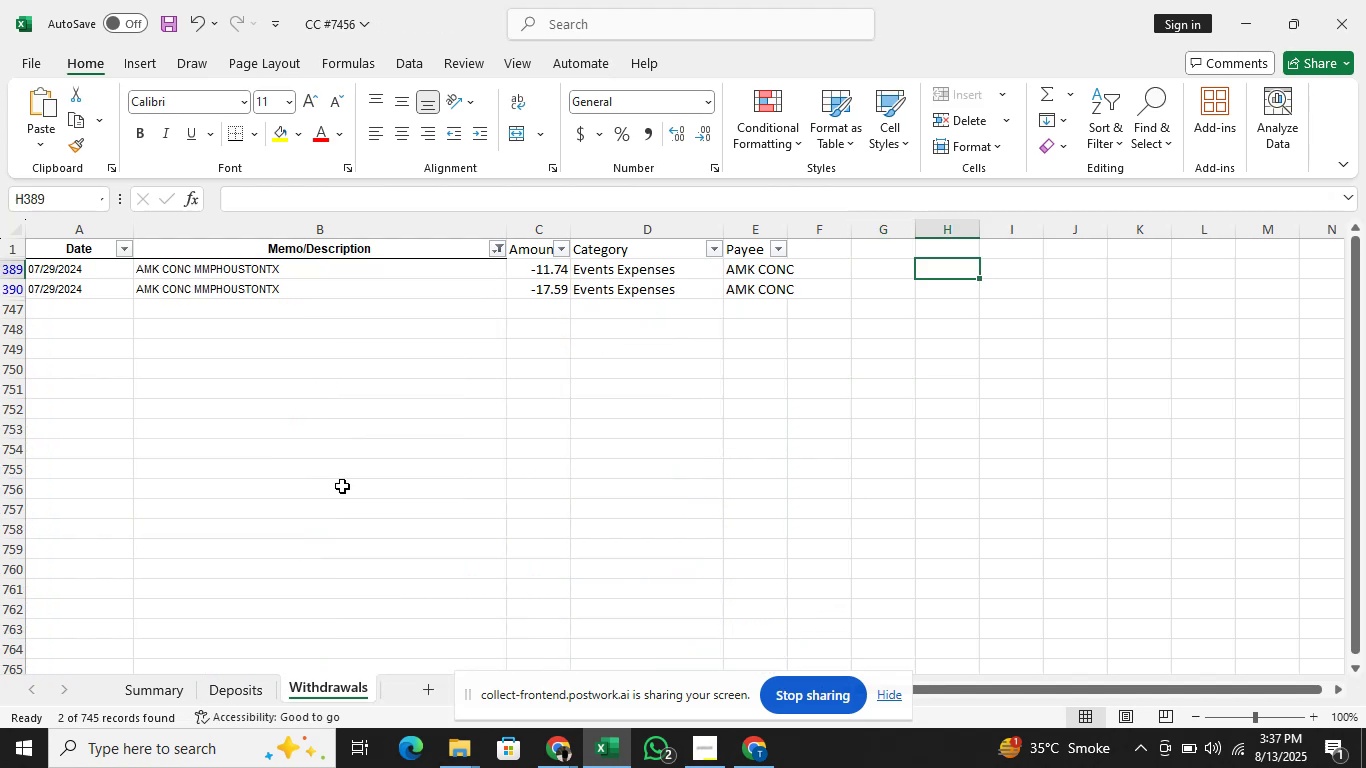 
key(ArrowDown)
 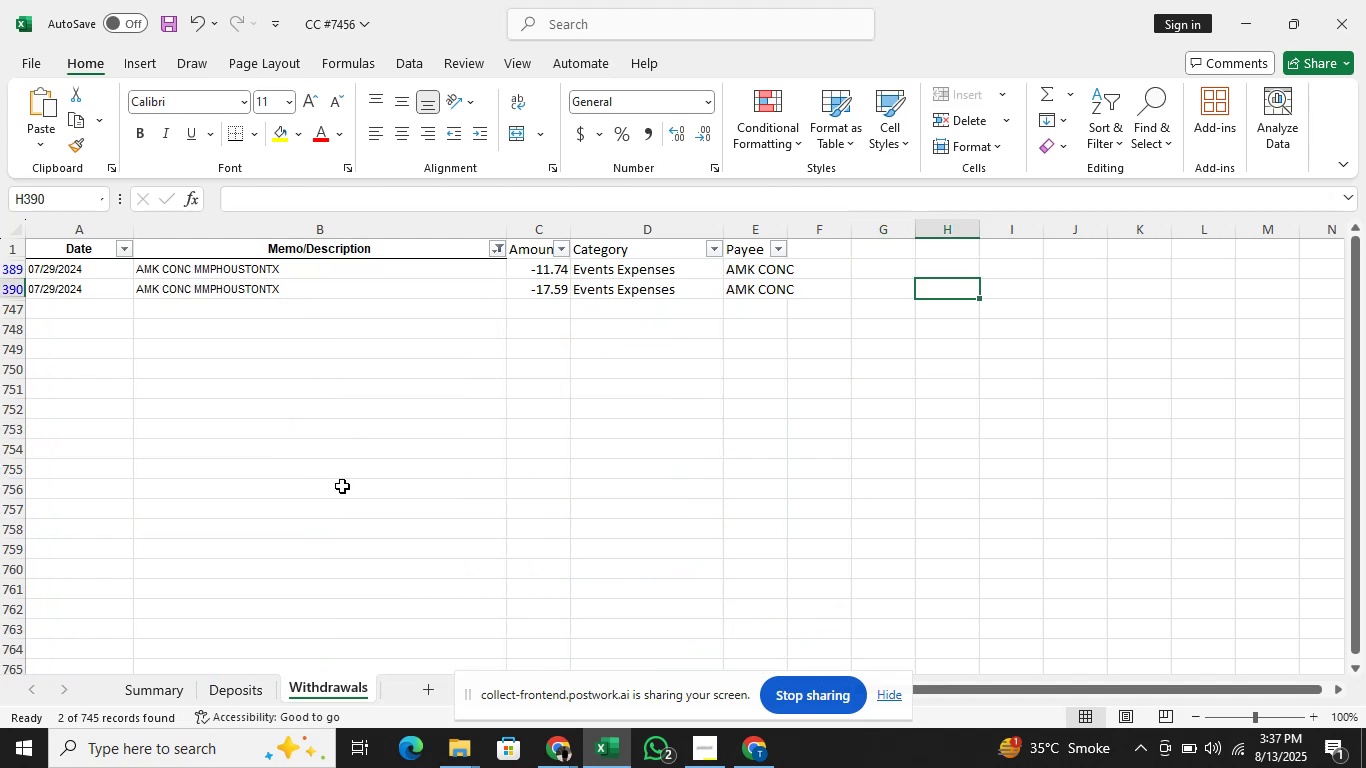 
key(ArrowLeft)
 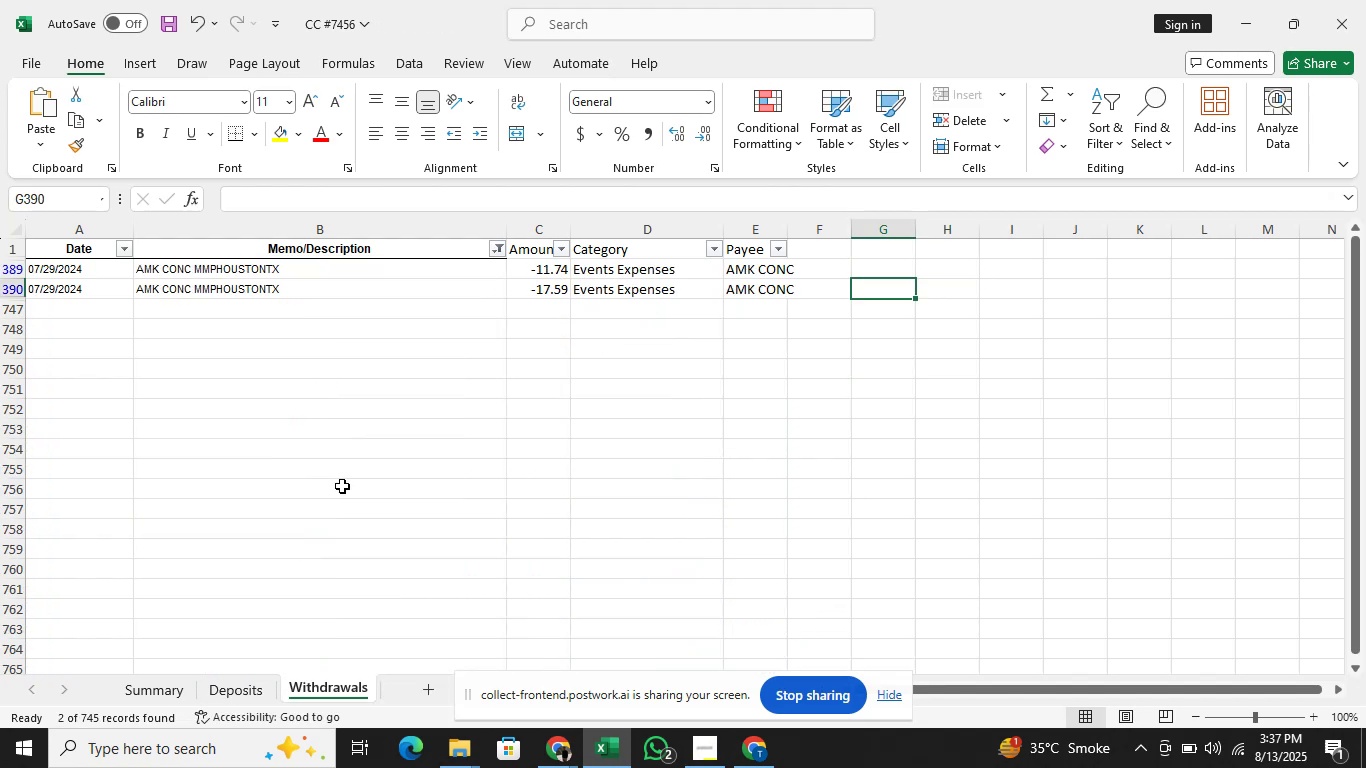 
key(Alt+Tab)
 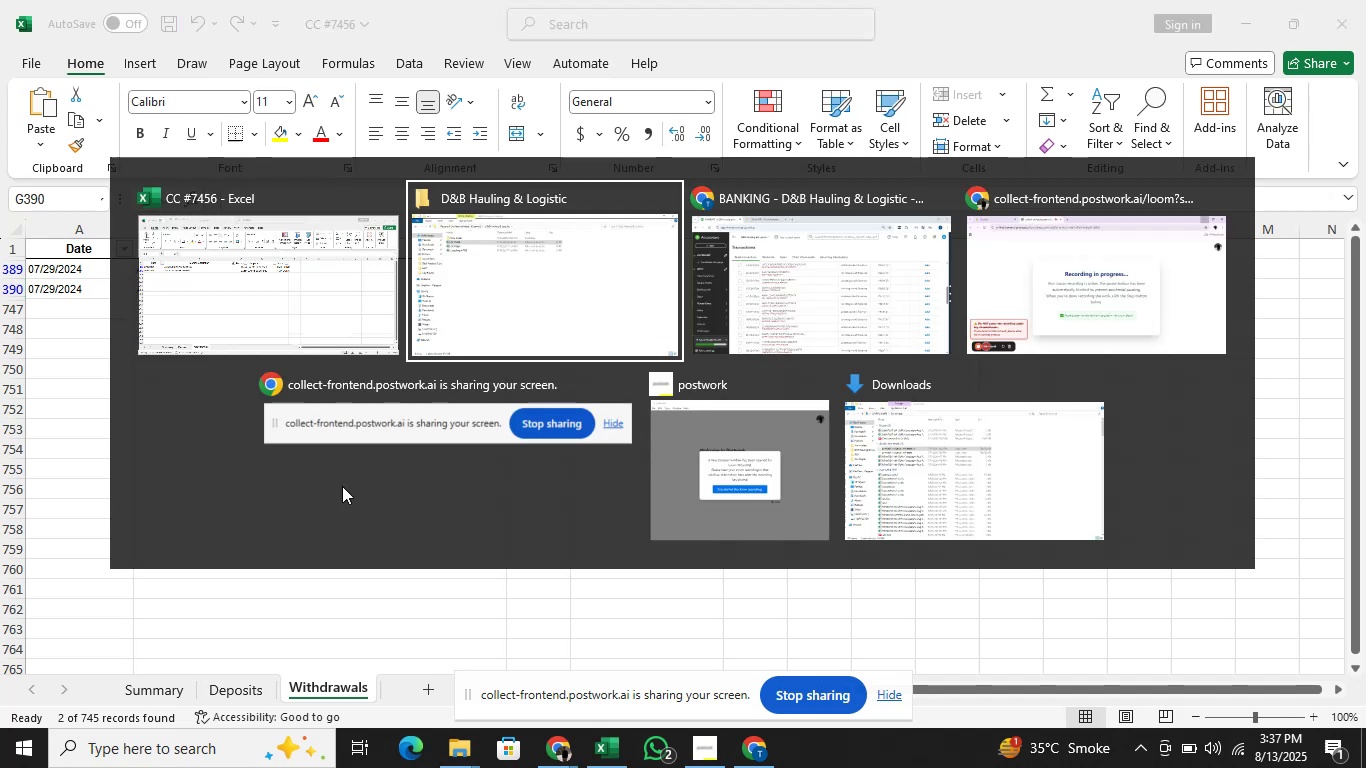 
key(Alt+ArrowRight)
 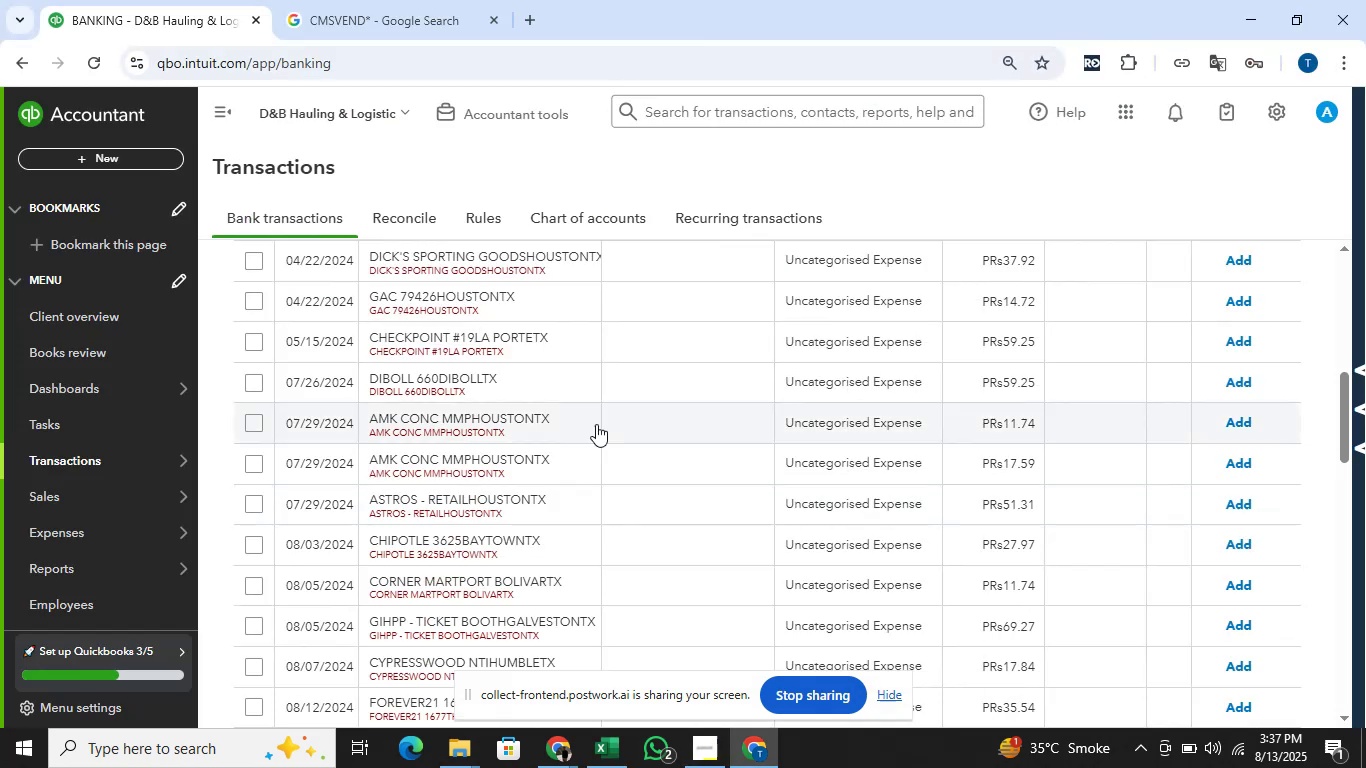 
scroll: coordinate [542, 438], scroll_direction: up, amount: 5.0
 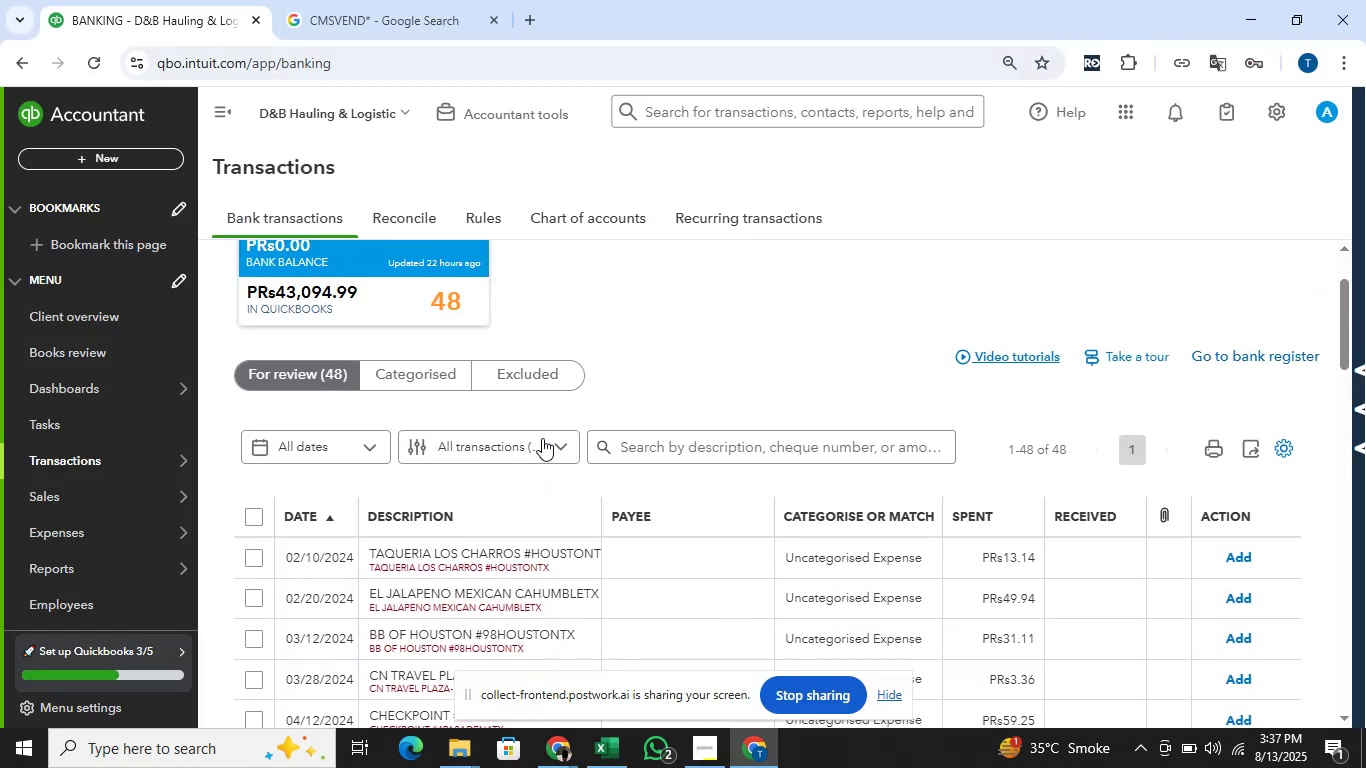 
scroll: coordinate [546, 444], scroll_direction: down, amount: 1.0
 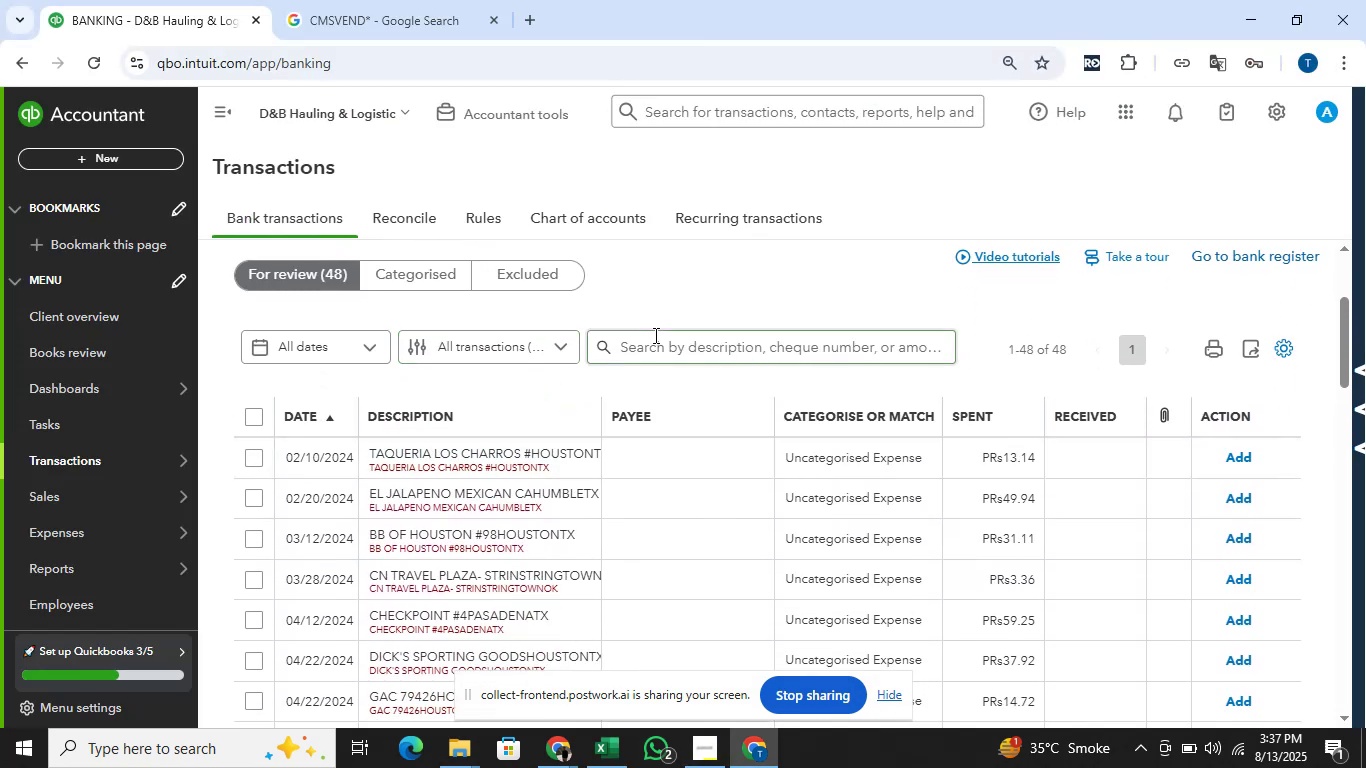 
left_click([663, 347])
 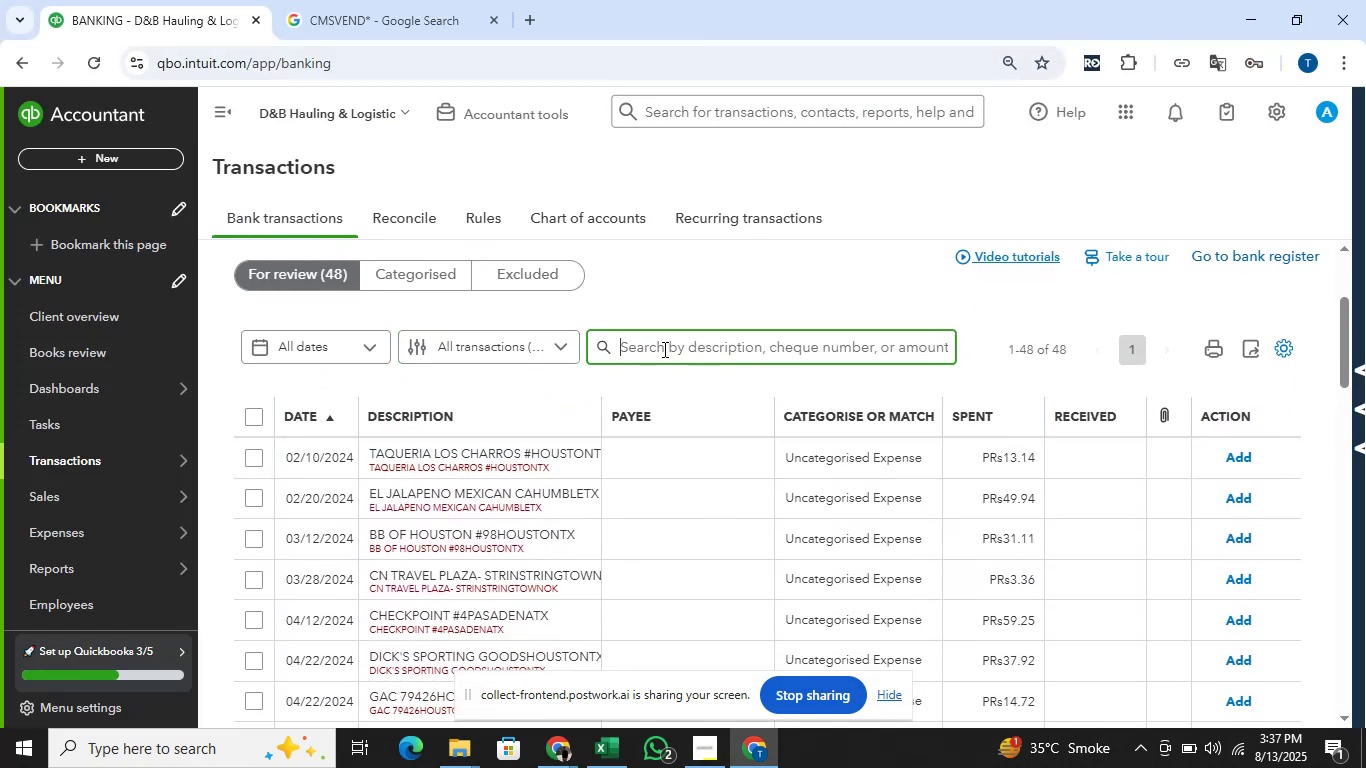 
type(amk conc)
 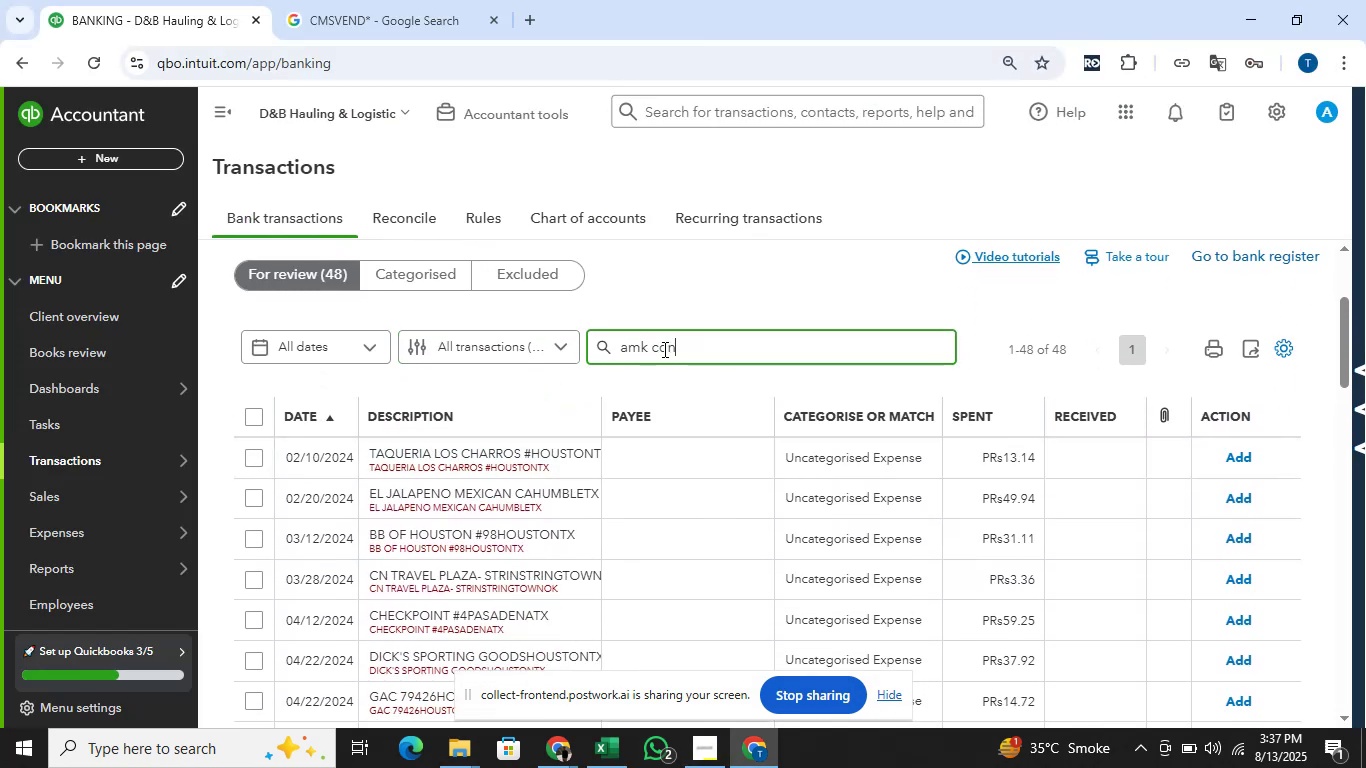 
key(Enter)
 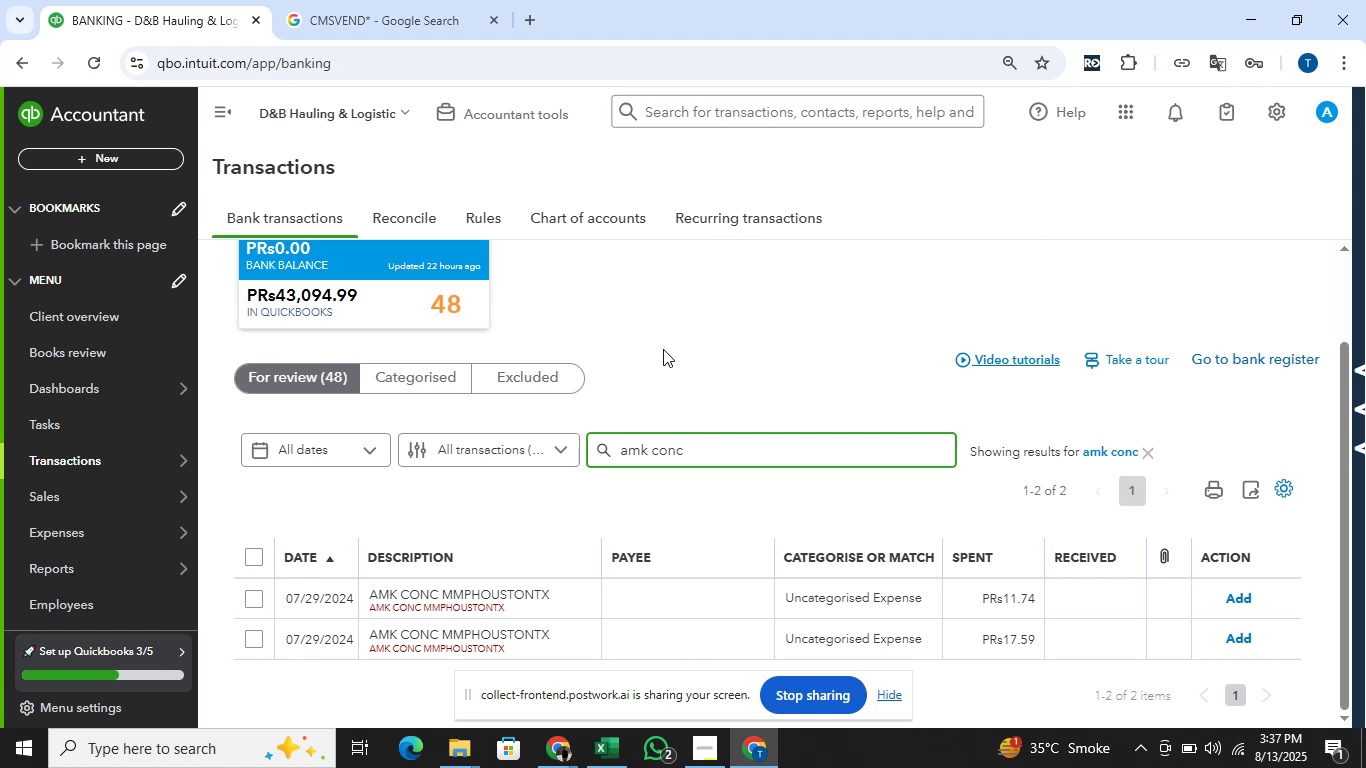 
key(Alt+AltLeft)
 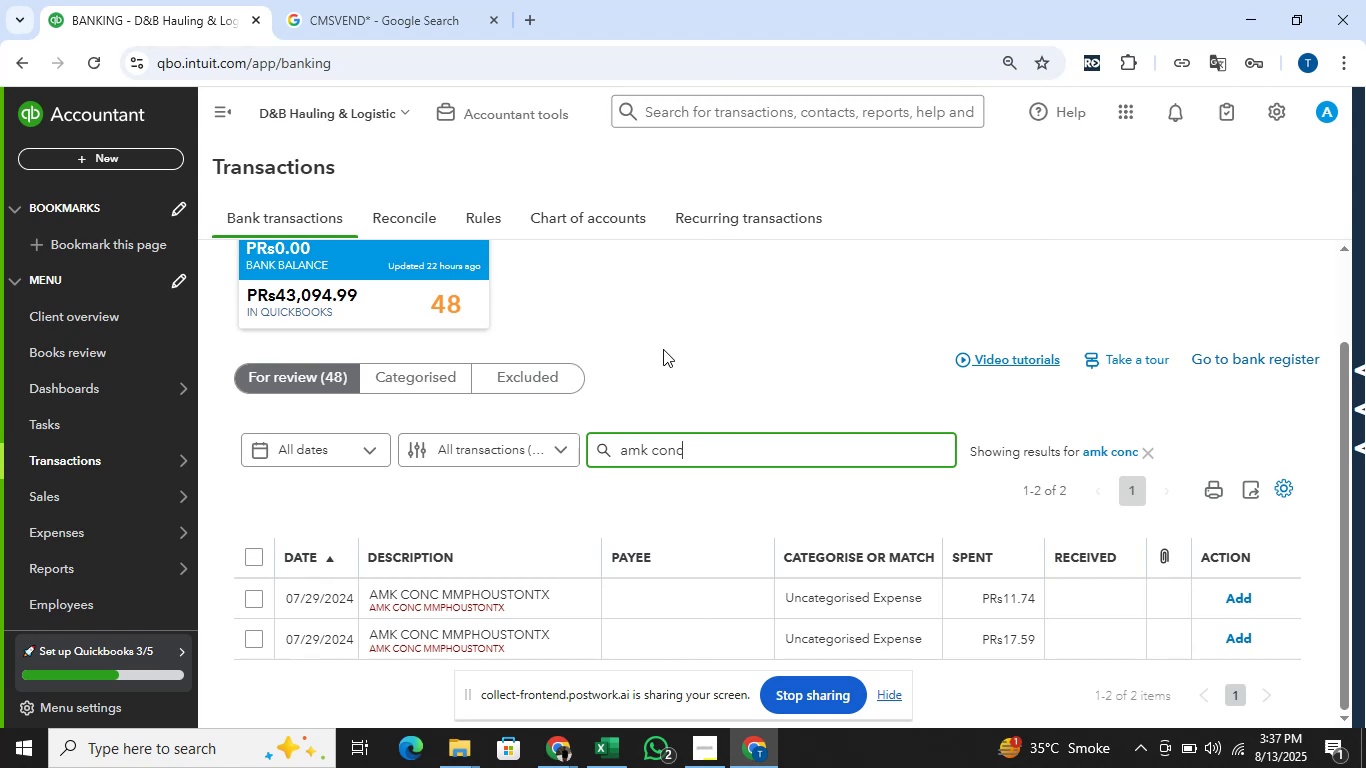 
key(Alt+Tab)
 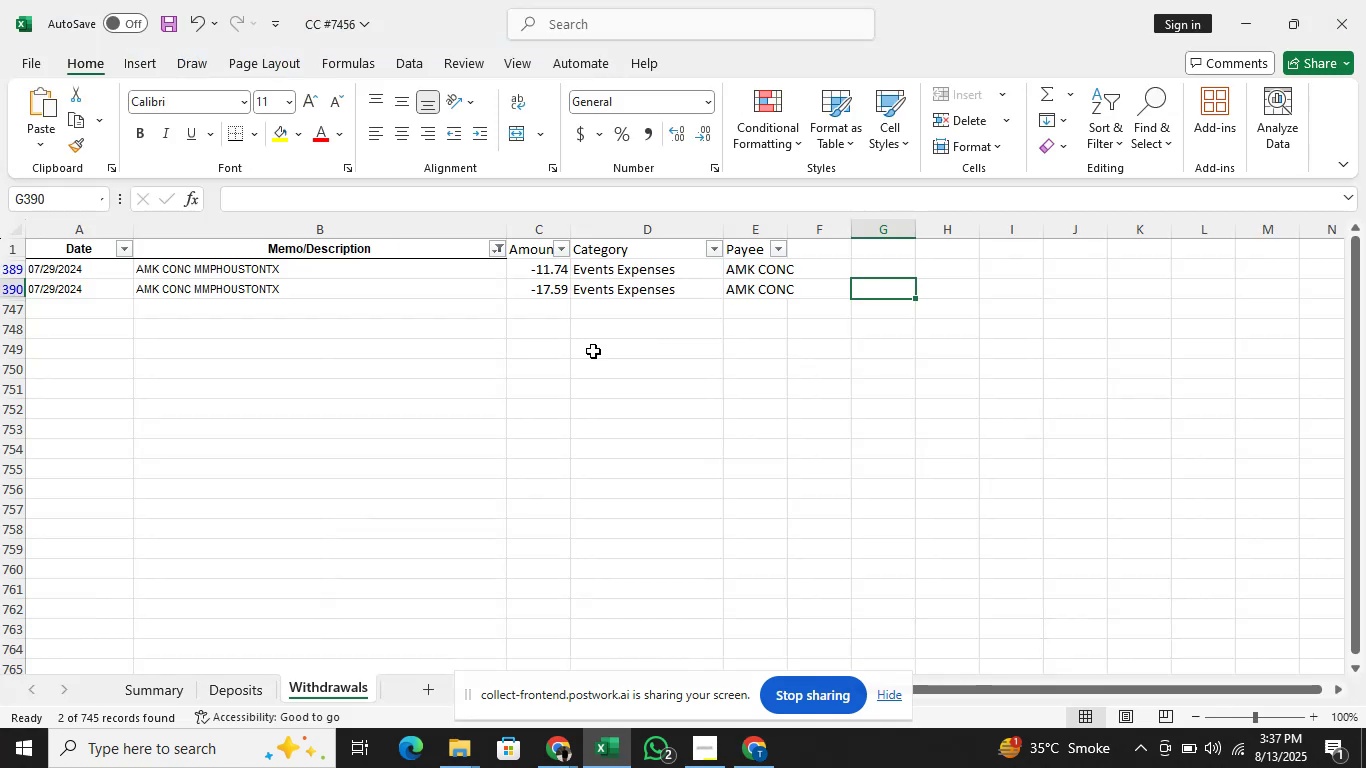 
key(Alt+AltLeft)
 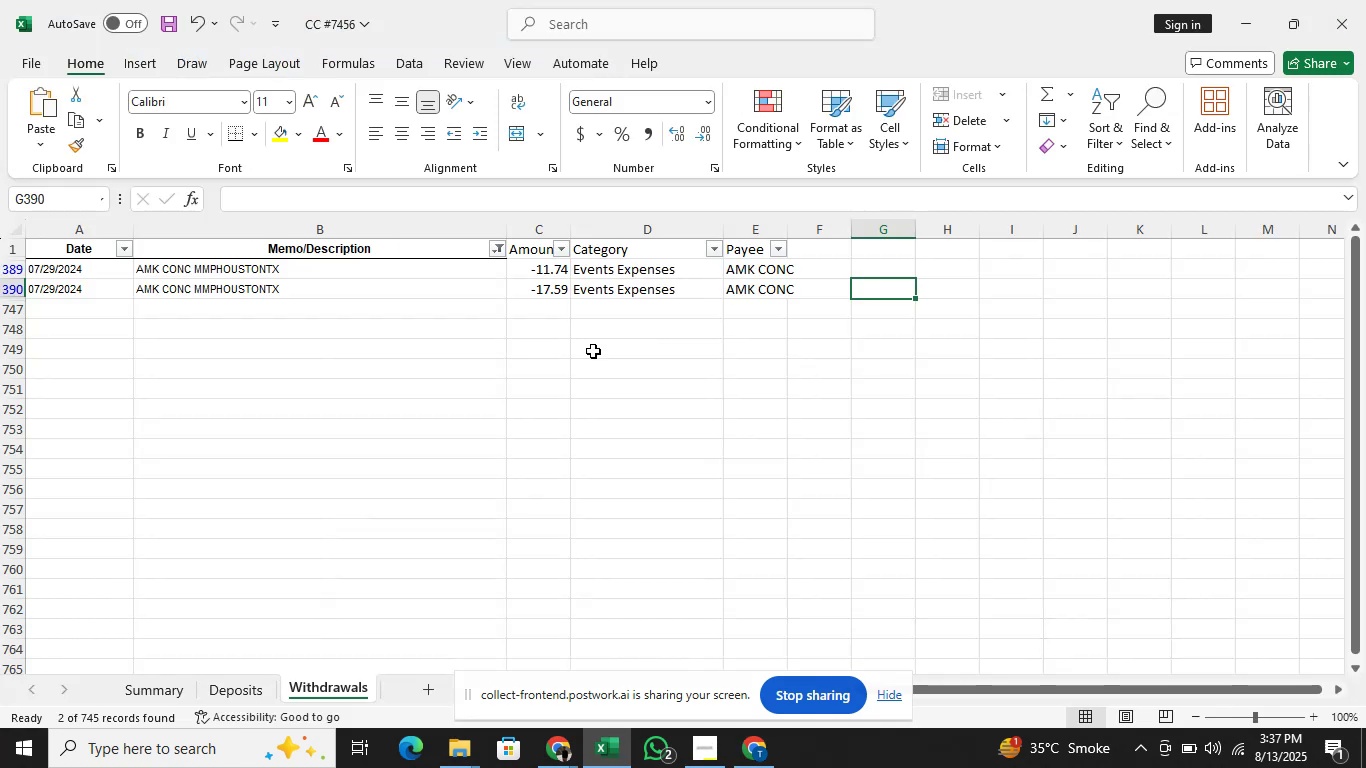 
key(Alt+Tab)
 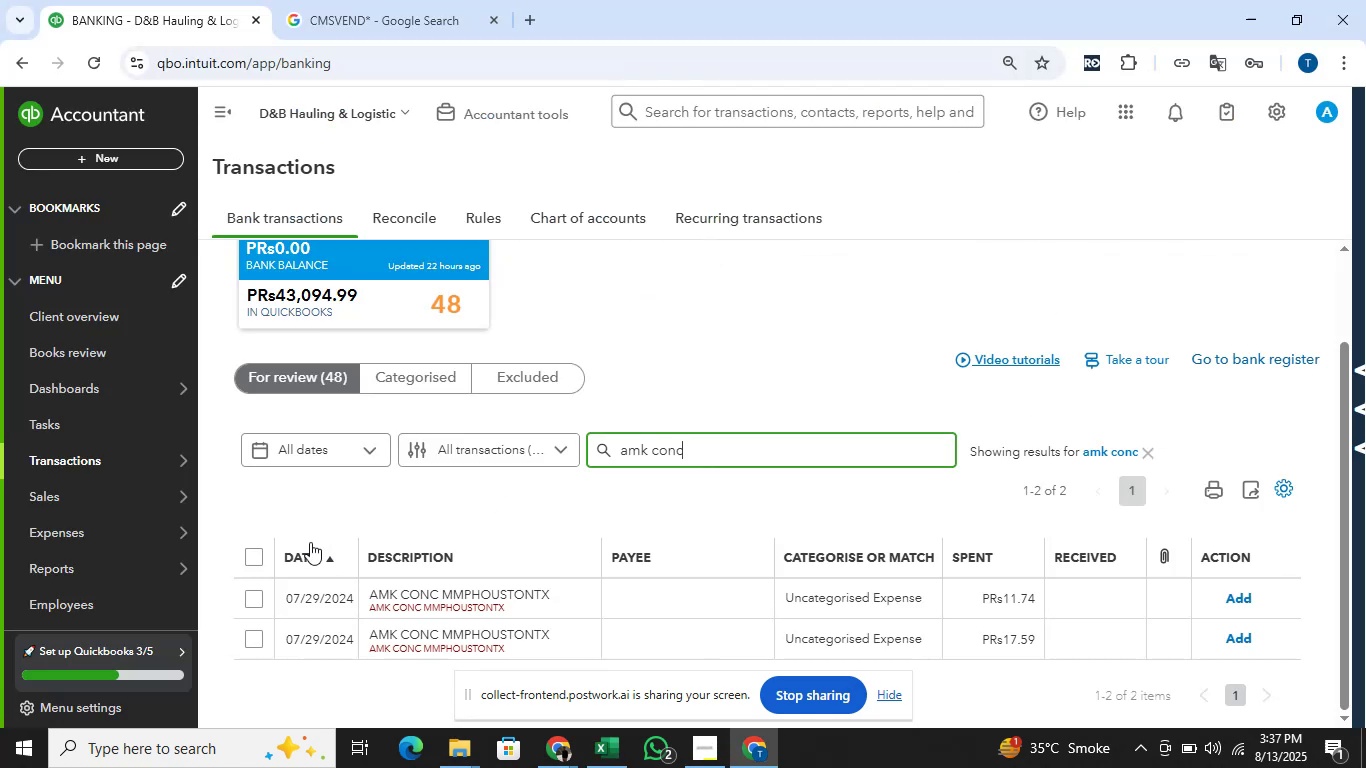 
left_click([257, 556])
 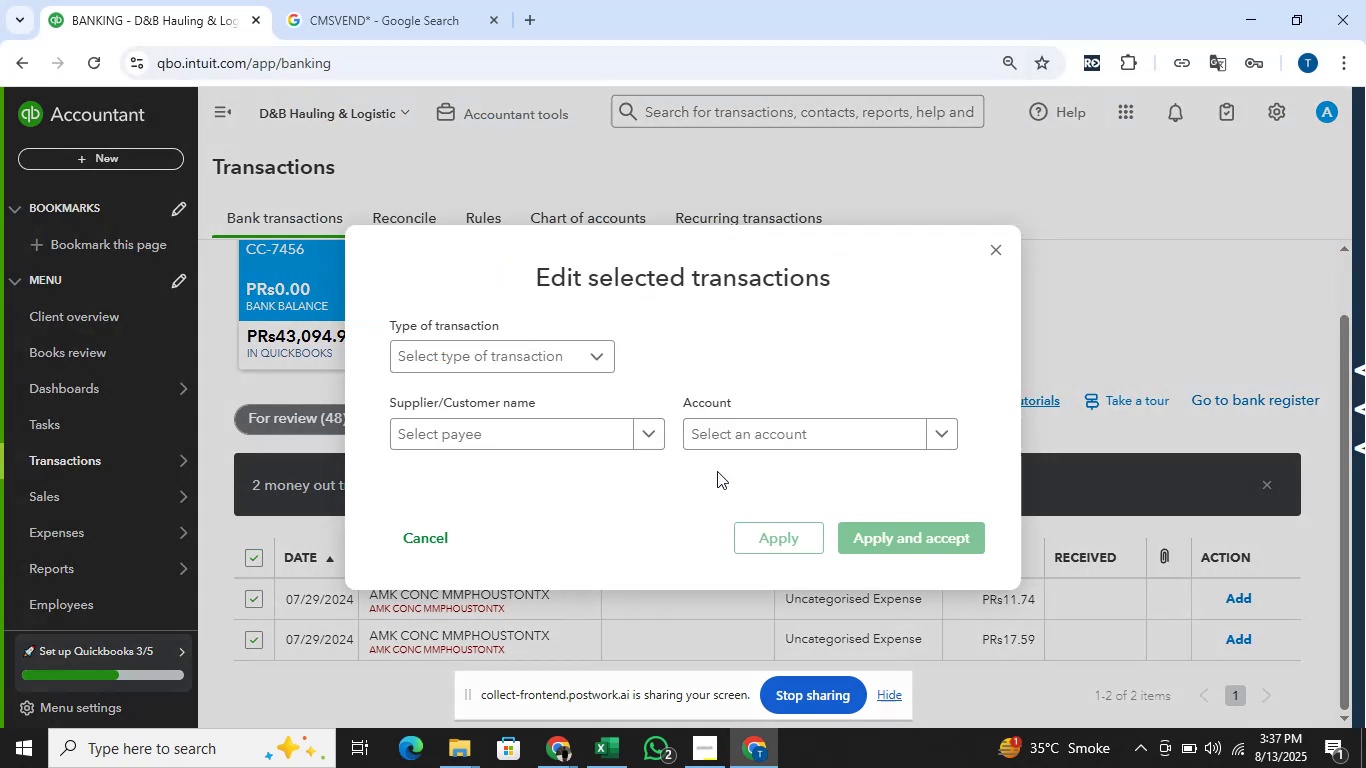 
left_click([555, 353])
 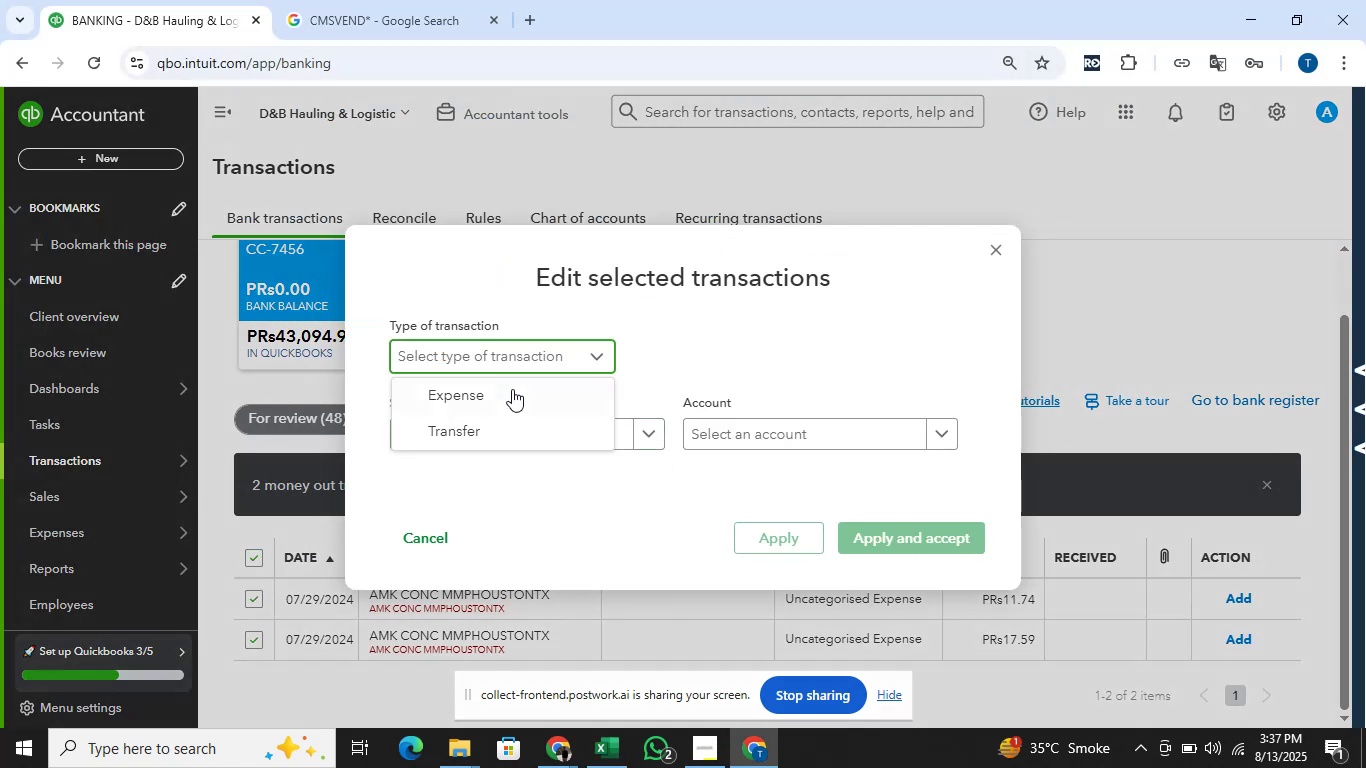 
left_click([512, 392])
 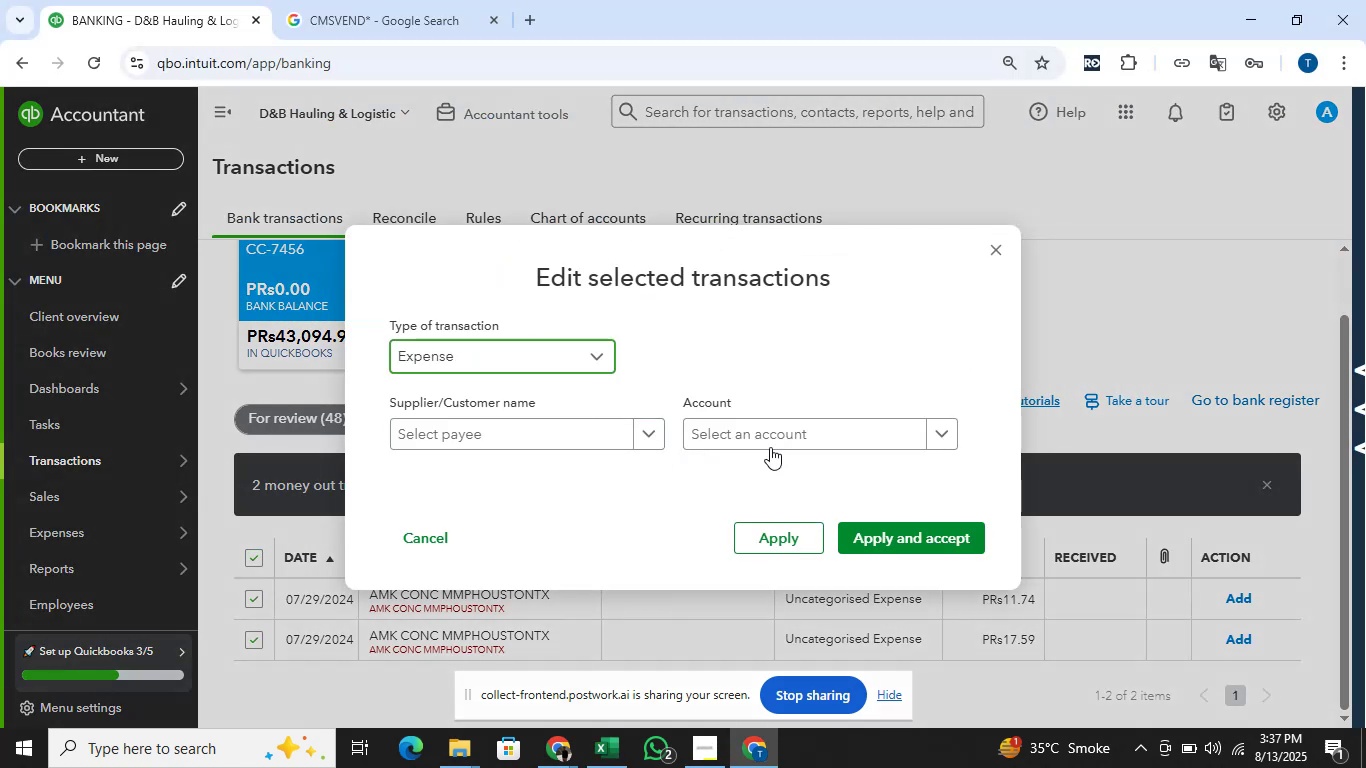 
left_click([776, 434])
 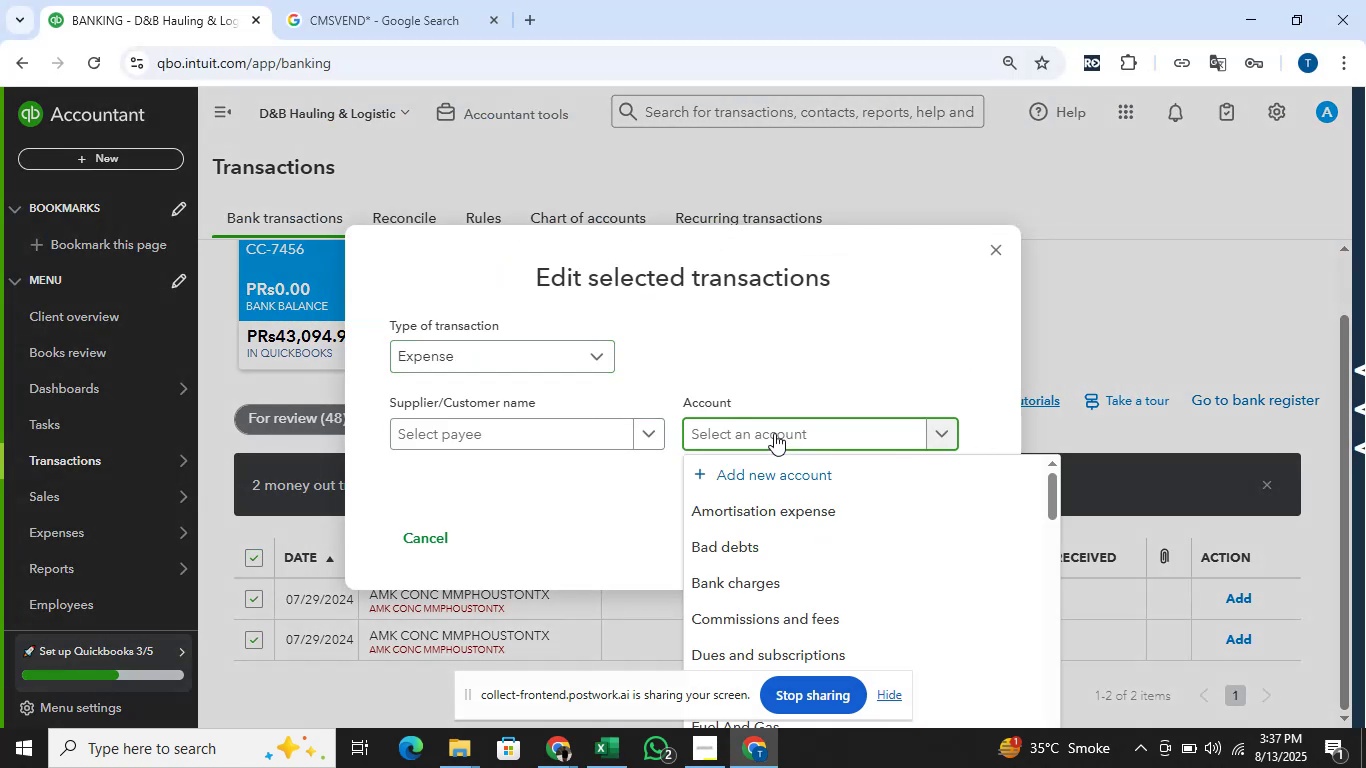 
type(even)
 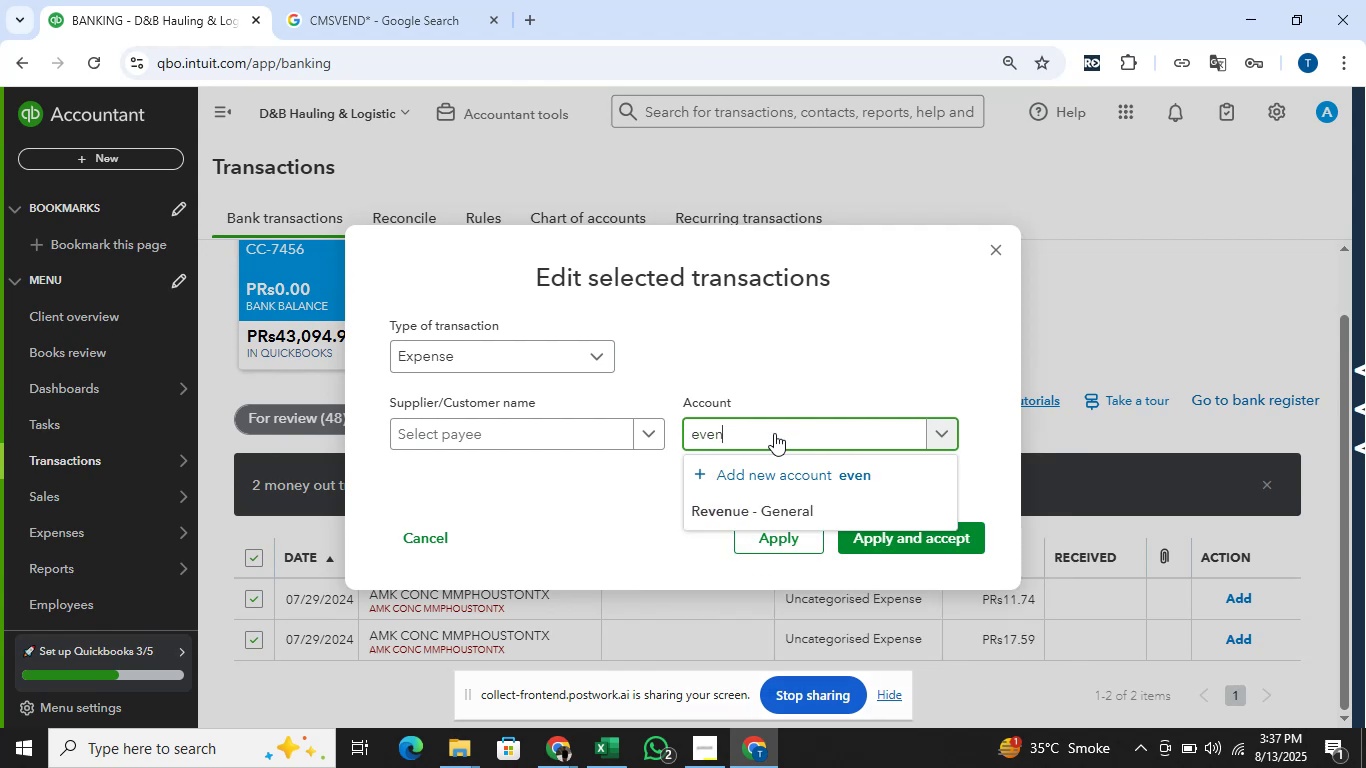 
key(Backspace)
key(Backspace)
key(Backspace)
key(Backspace)
type(Events Expenses)
 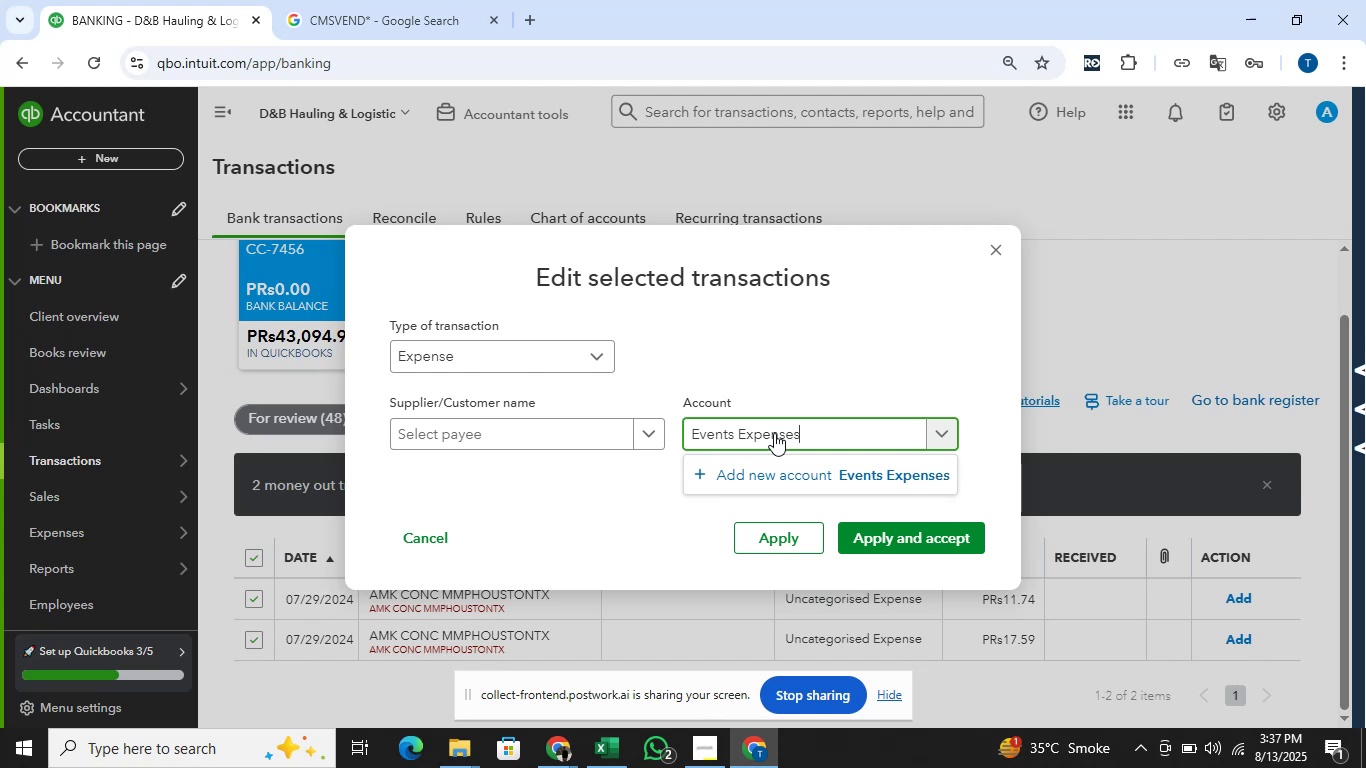 
left_click([857, 475])
 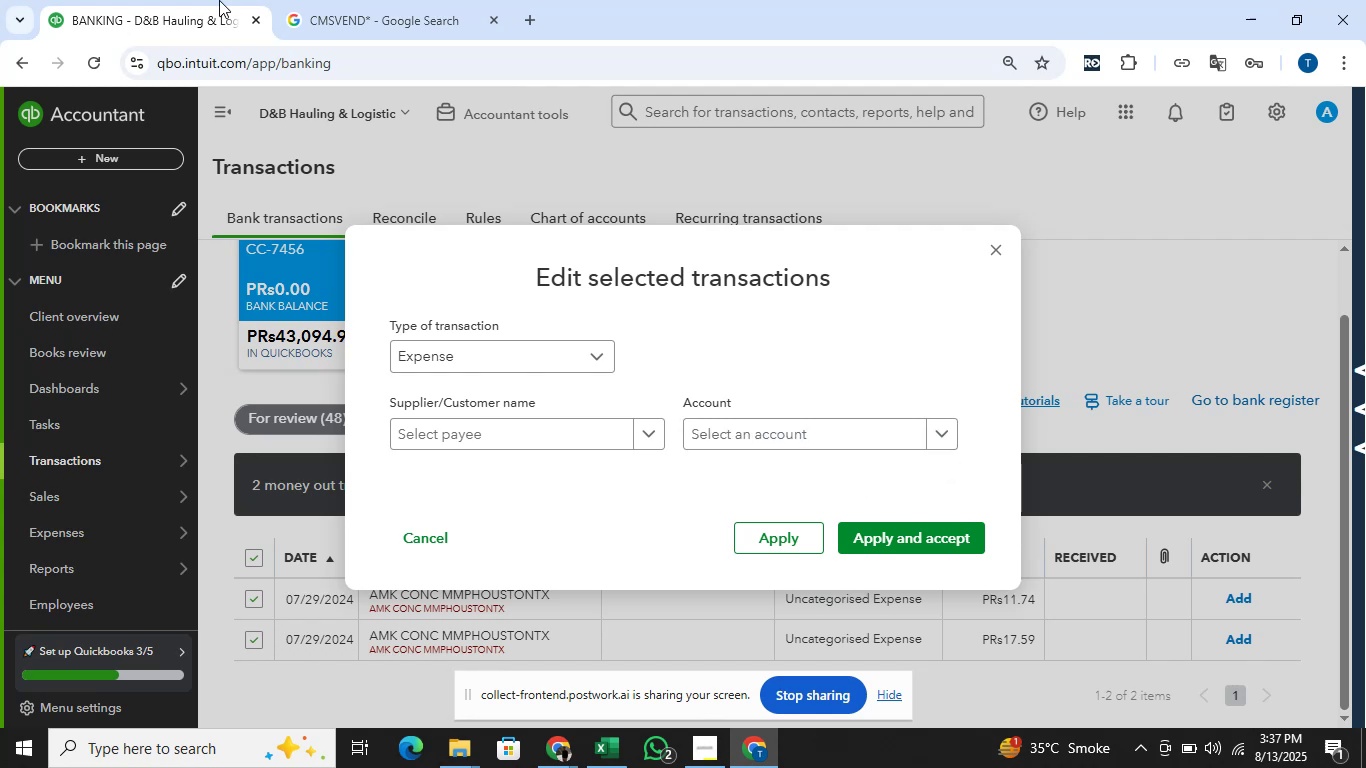 
left_click([293, 5])
 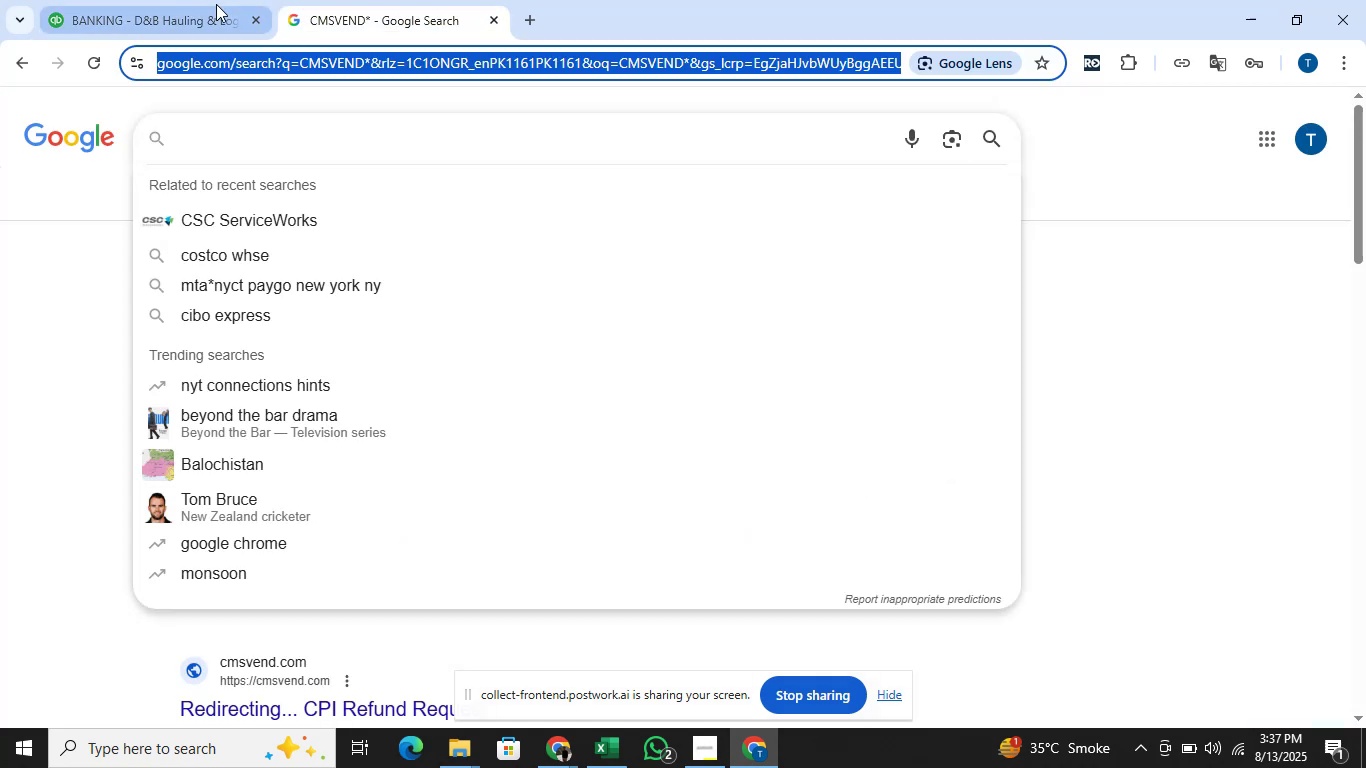 
right_click([216, 4])
 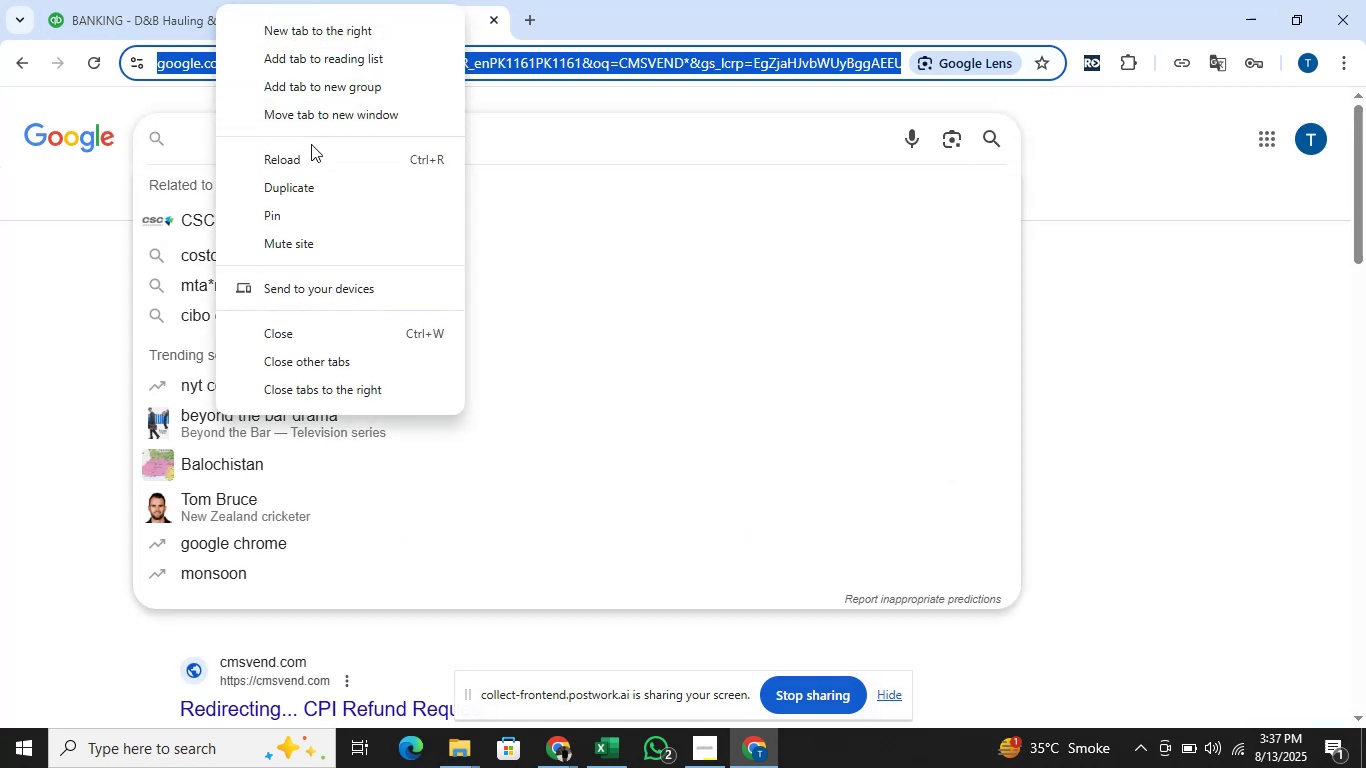 
left_click([322, 185])
 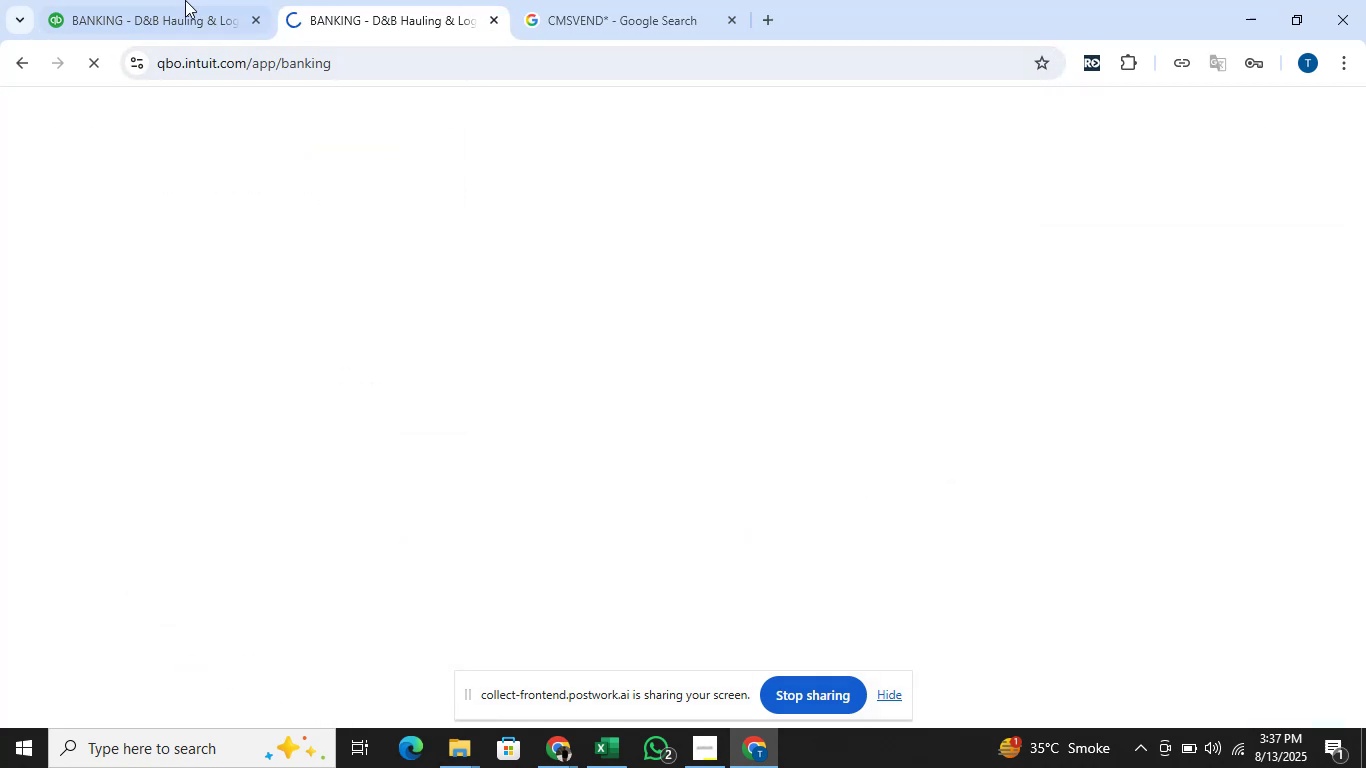 
left_click([170, 0])
 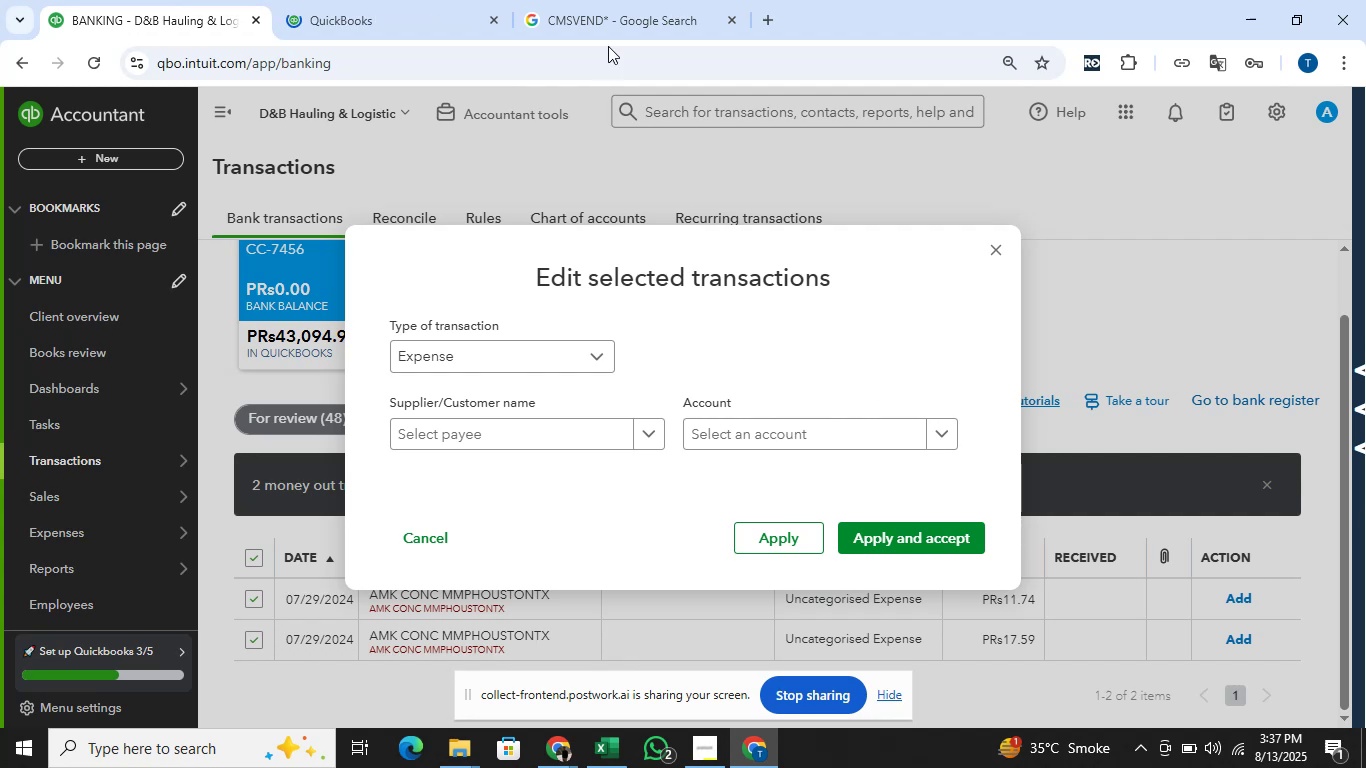 
left_click([360, 0])
 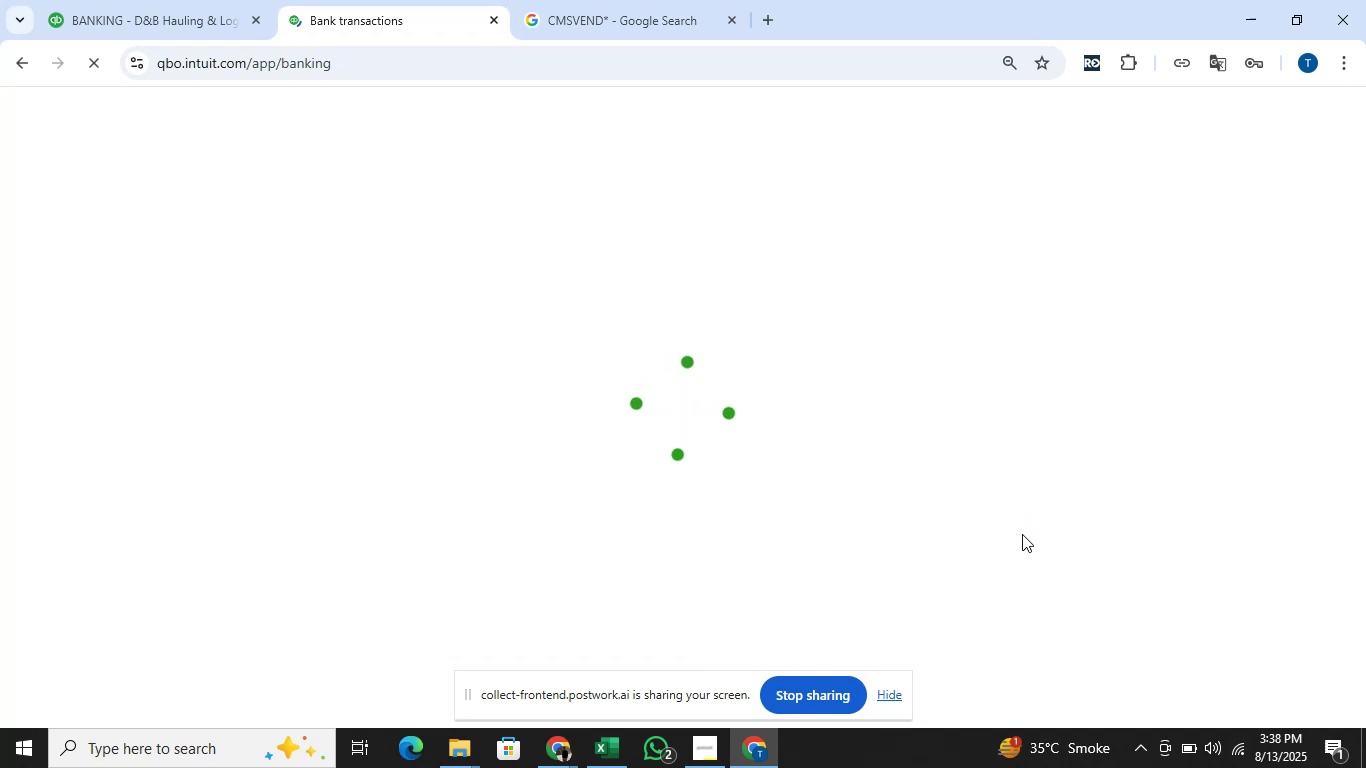 
wait(18.62)
 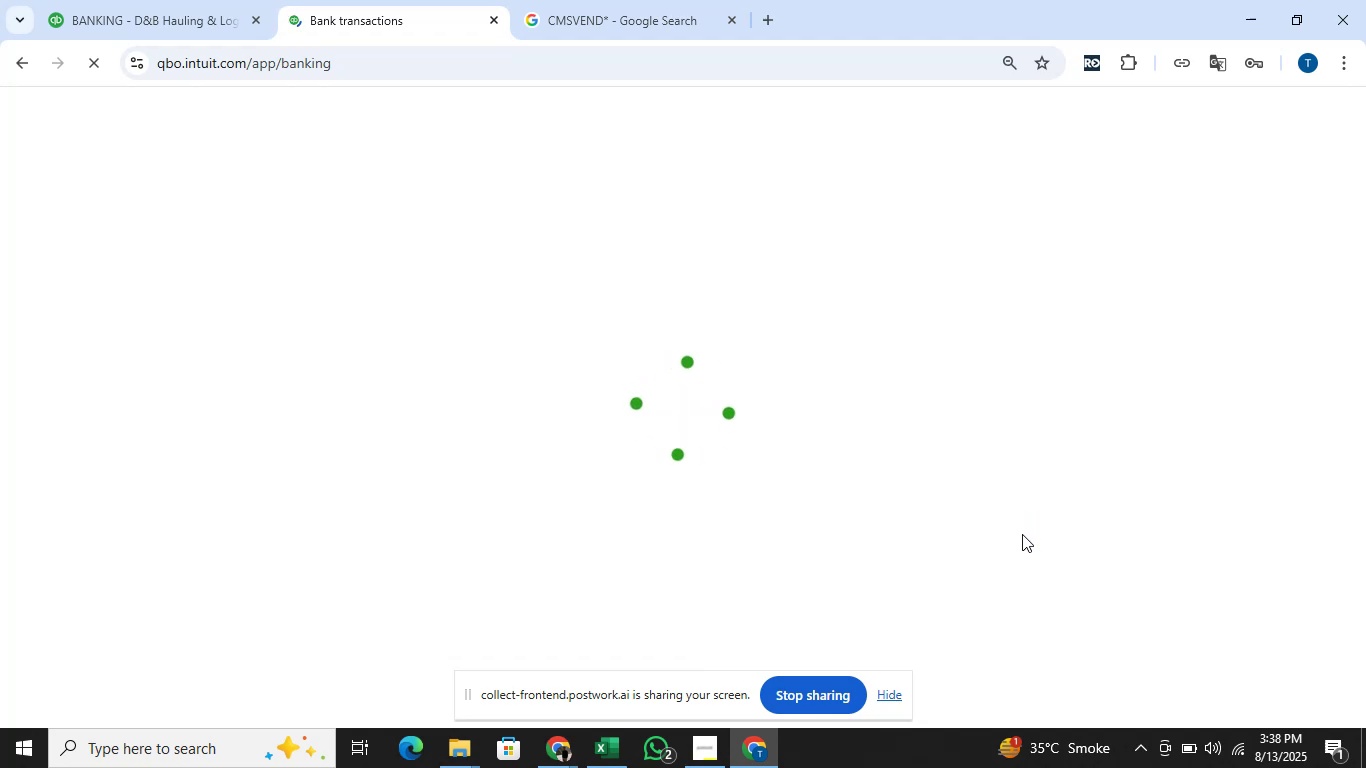 
scroll: coordinate [788, 381], scroll_direction: down, amount: 1.0
 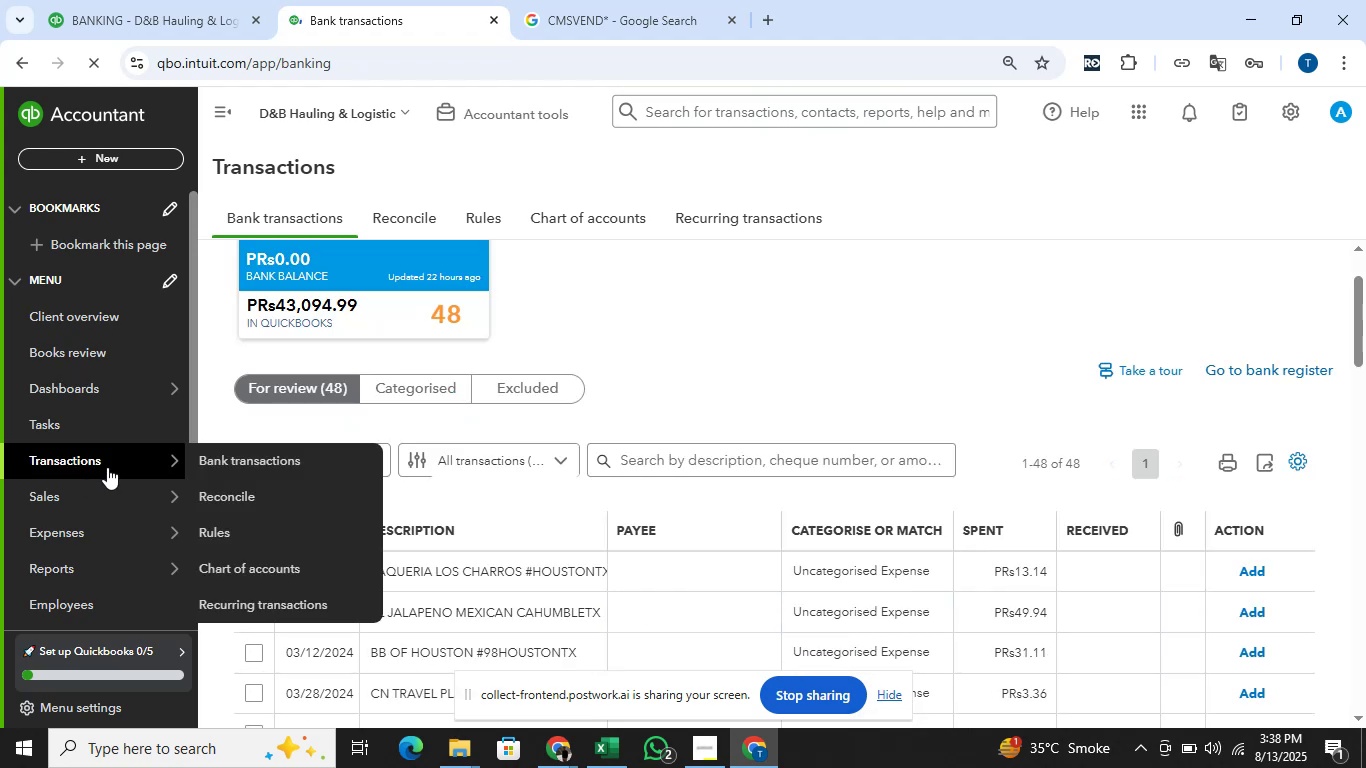 
left_click([211, 467])
 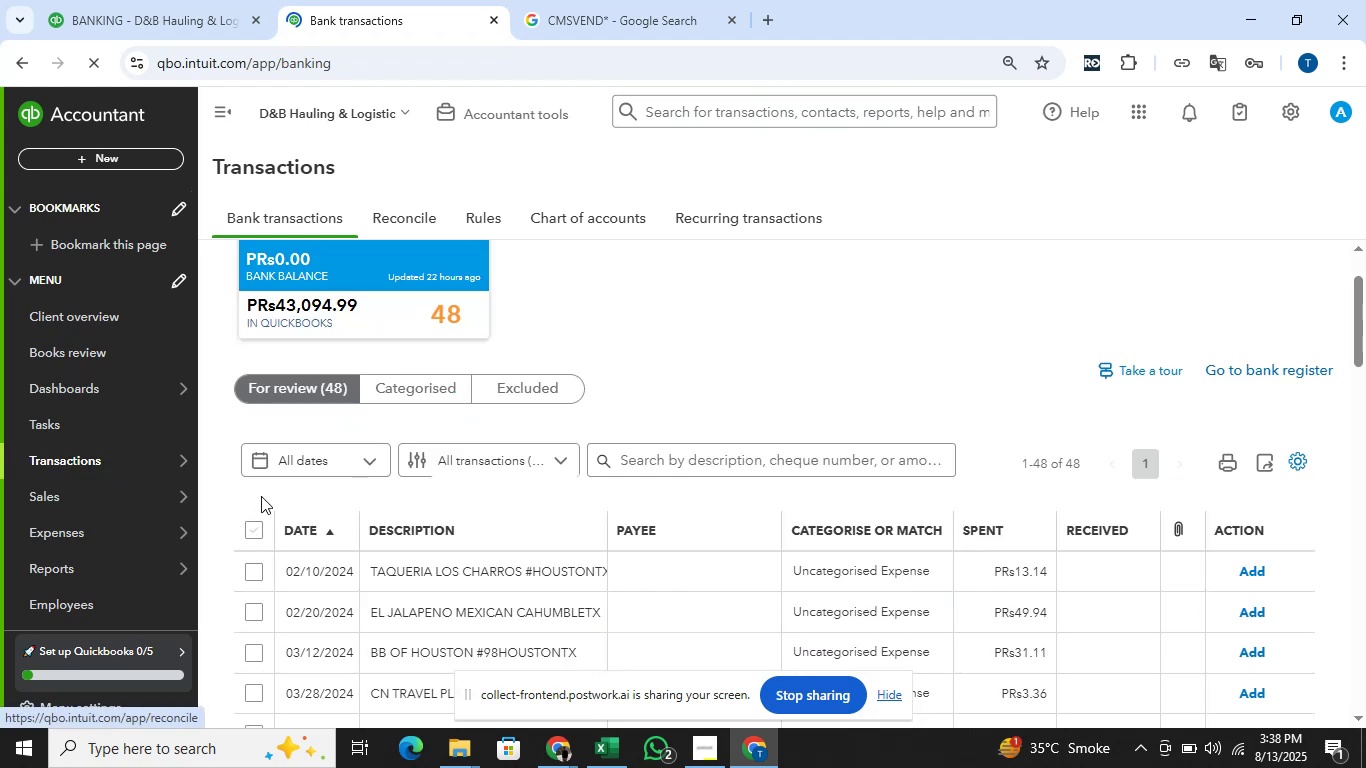 
mouse_move([298, 502])
 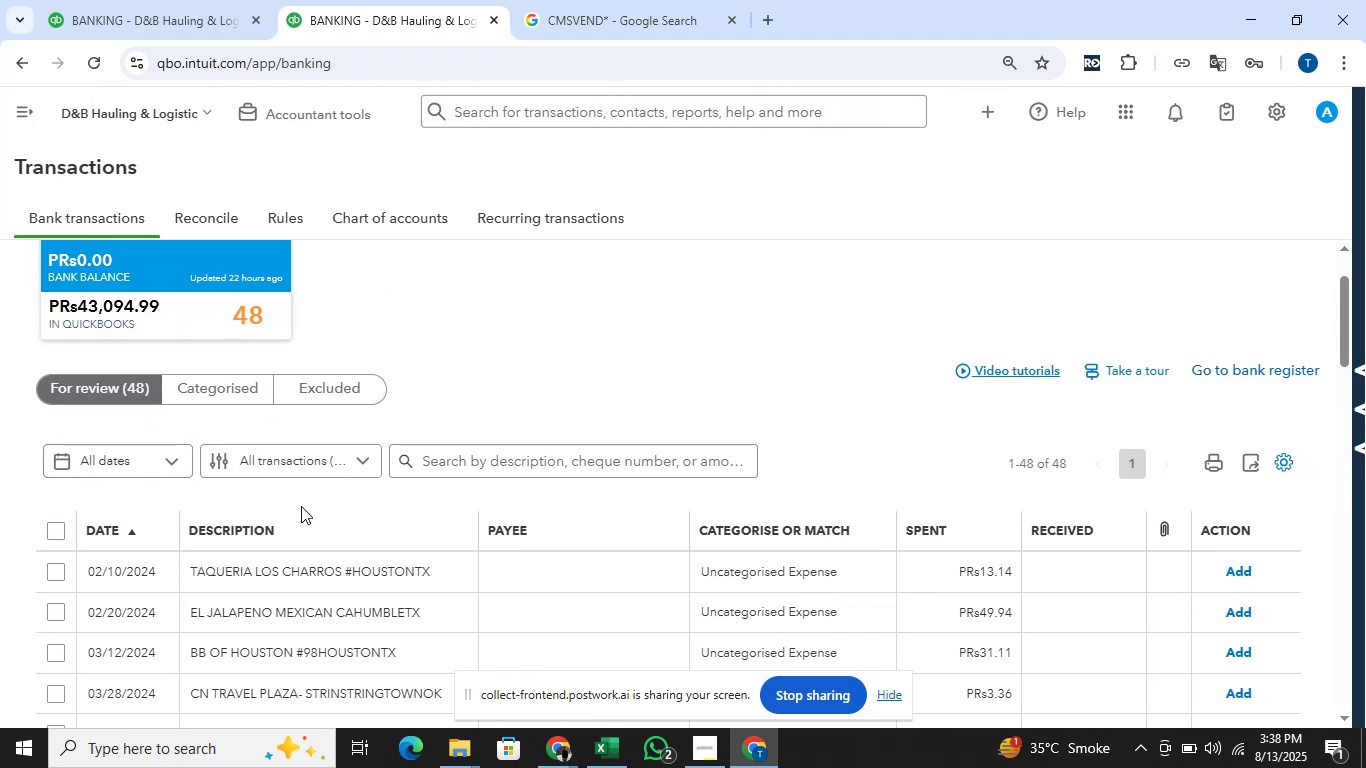 
mouse_move([319, 511])
 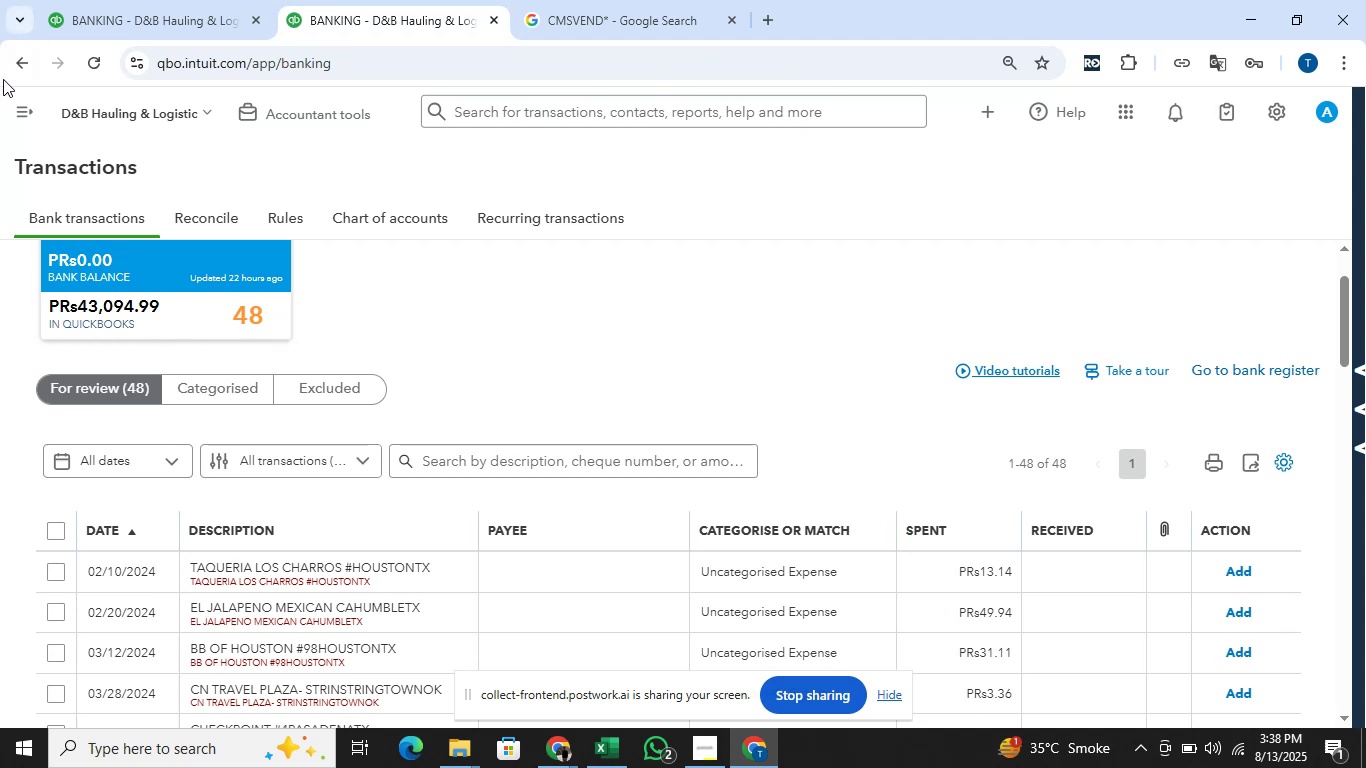 
left_click([17, 105])
 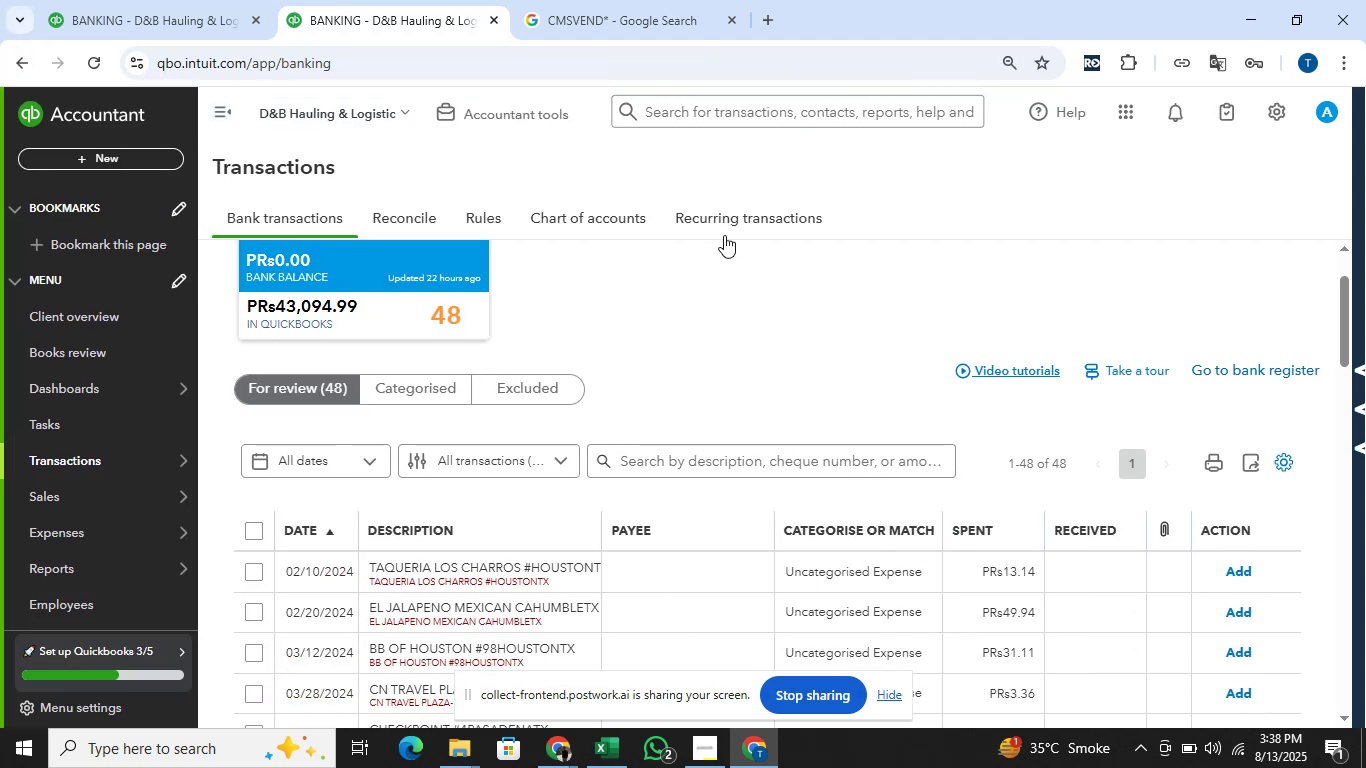 
scroll: coordinate [757, 297], scroll_direction: down, amount: 2.0
 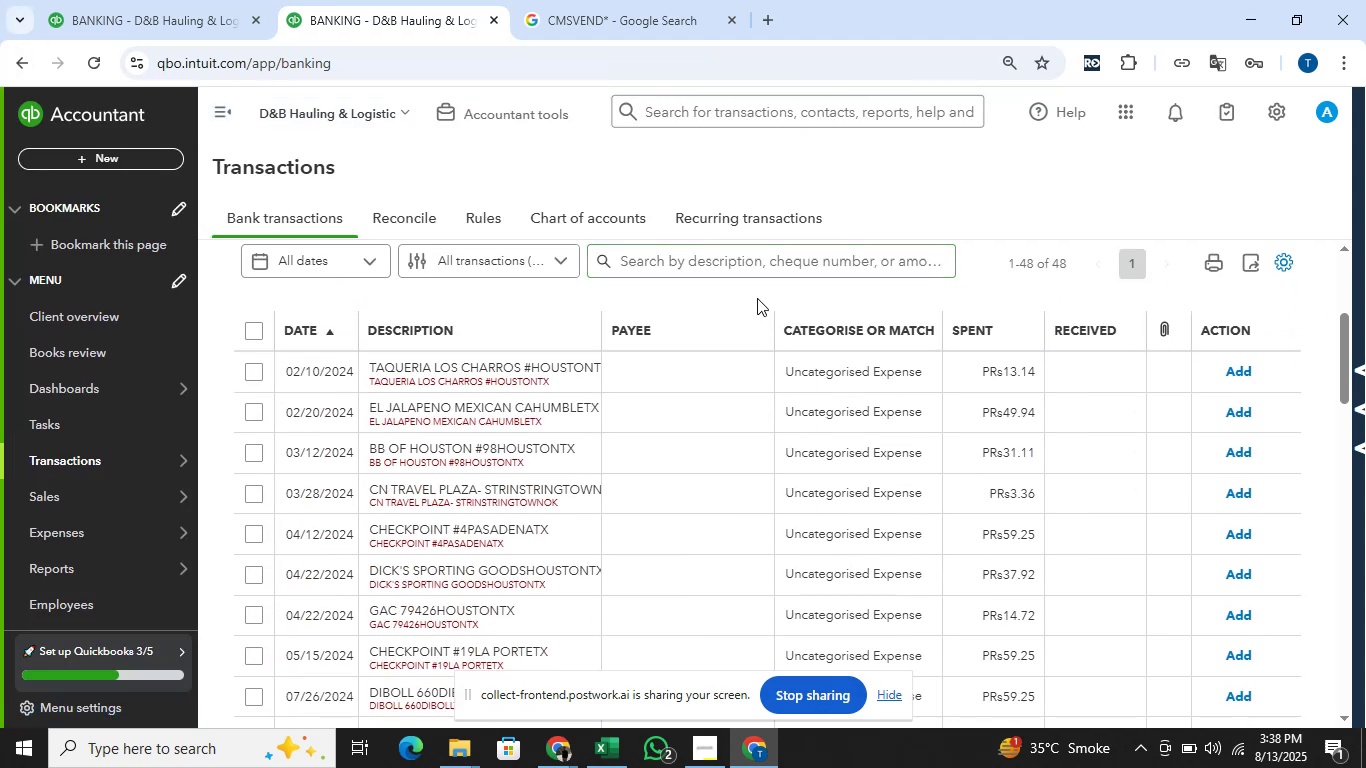 
scroll: coordinate [213, 318], scroll_direction: up, amount: 3.0
 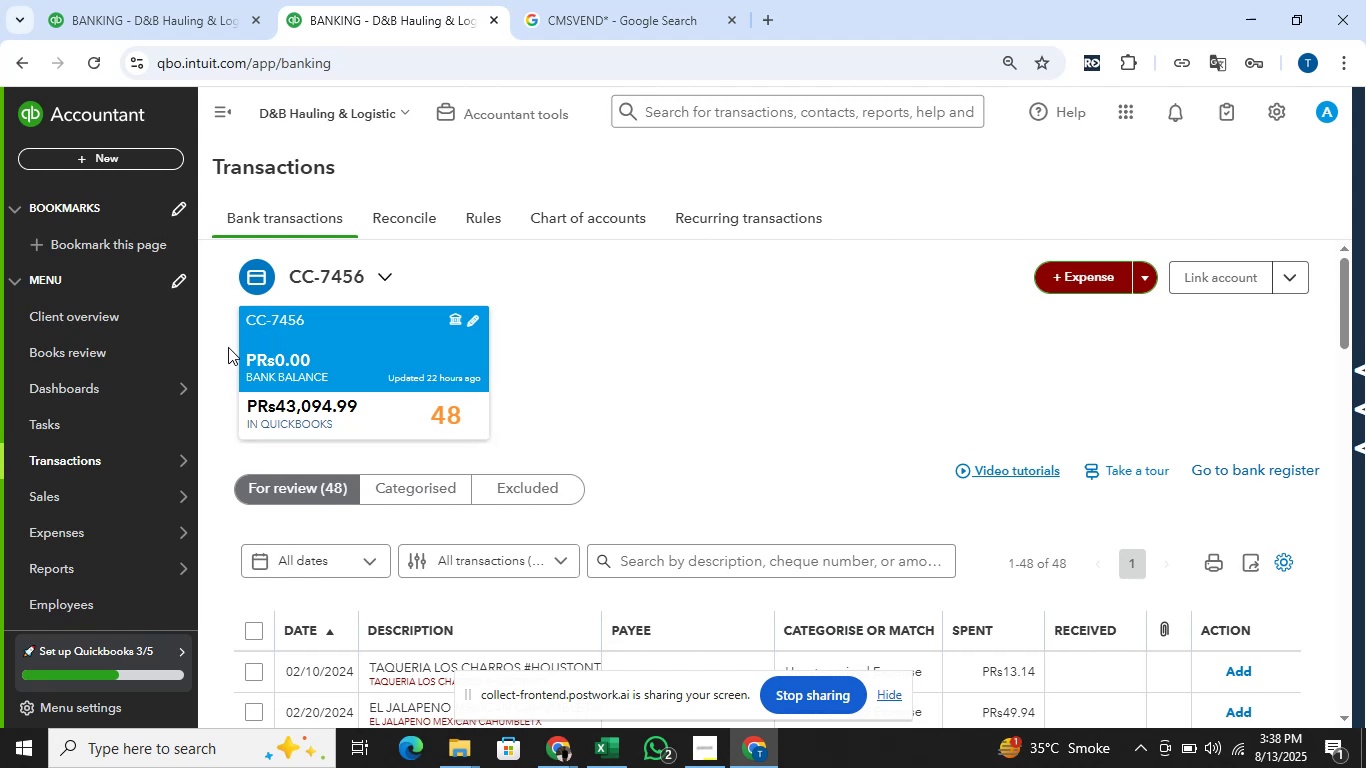 
wait(24.3)
 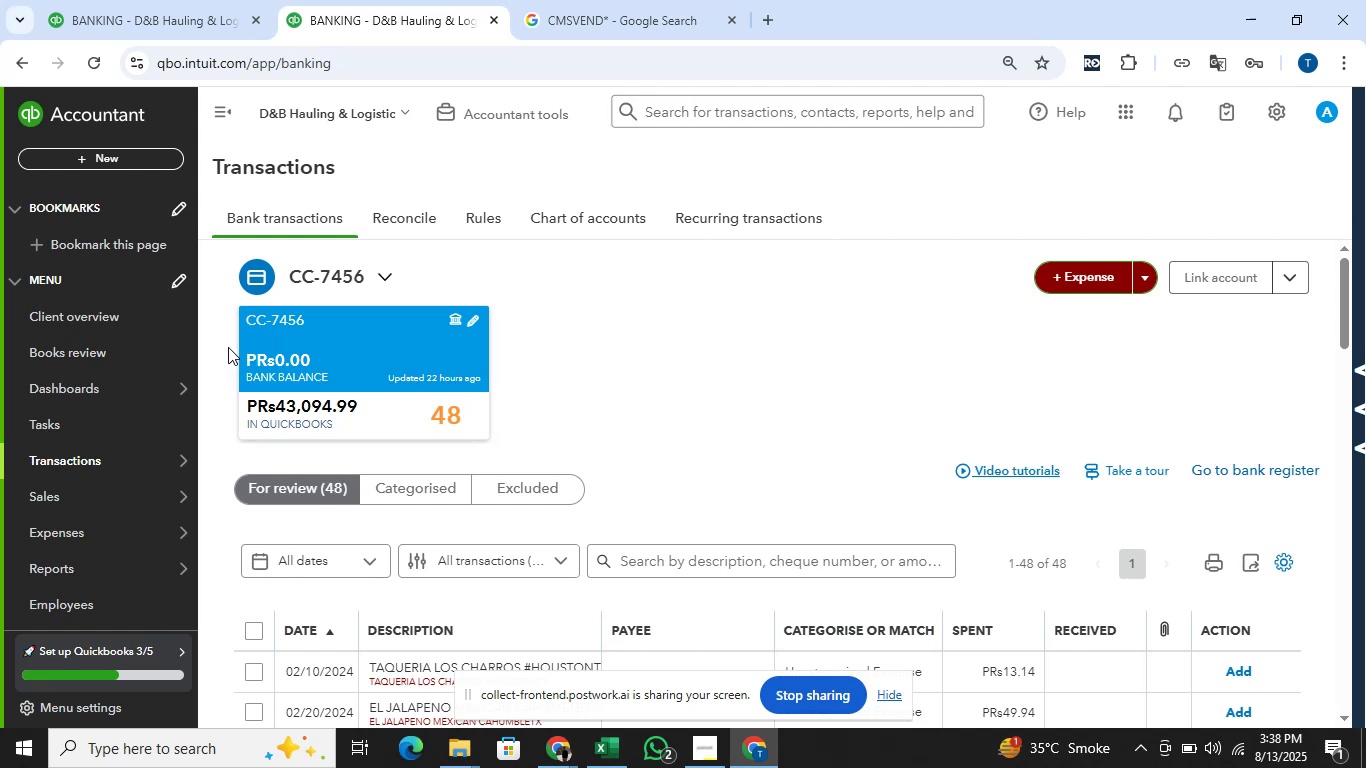 
scroll: coordinate [230, 349], scroll_direction: down, amount: 1.0
 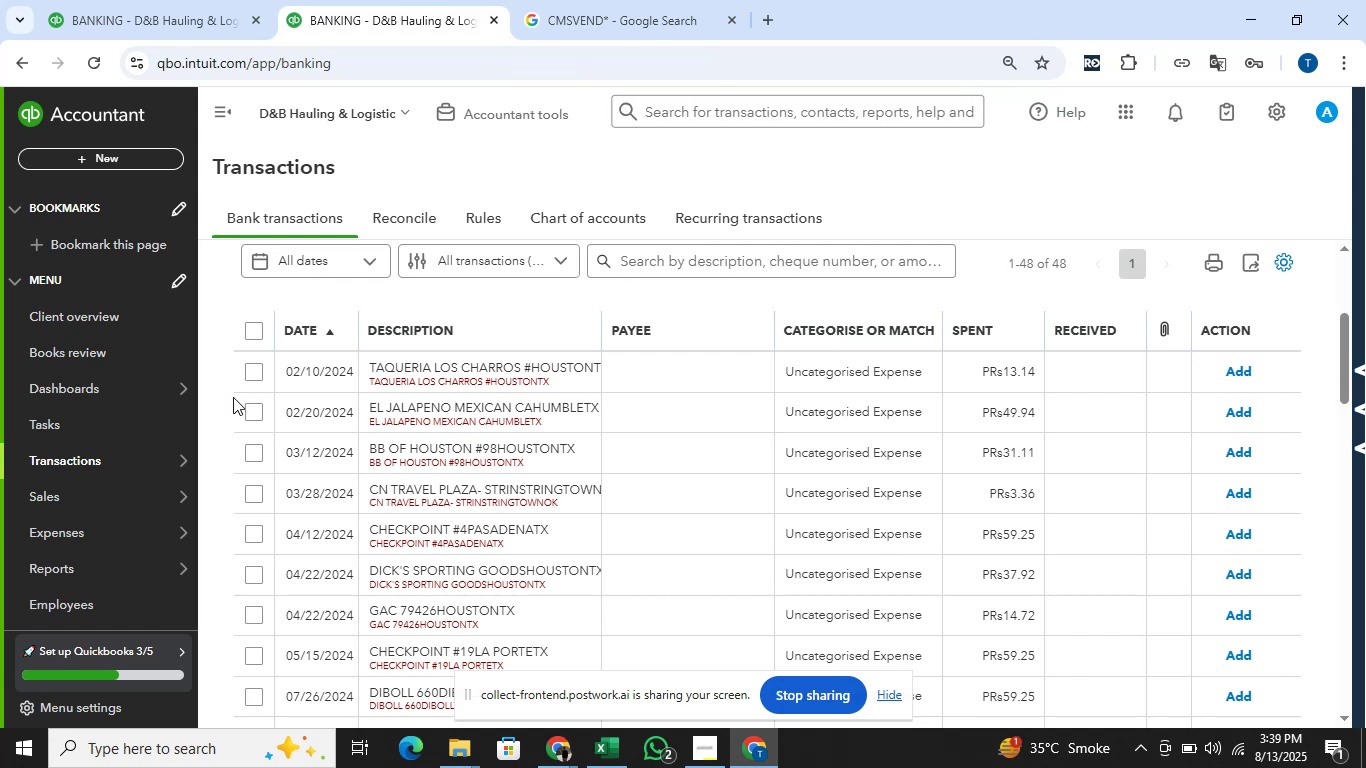 
wait(11.2)
 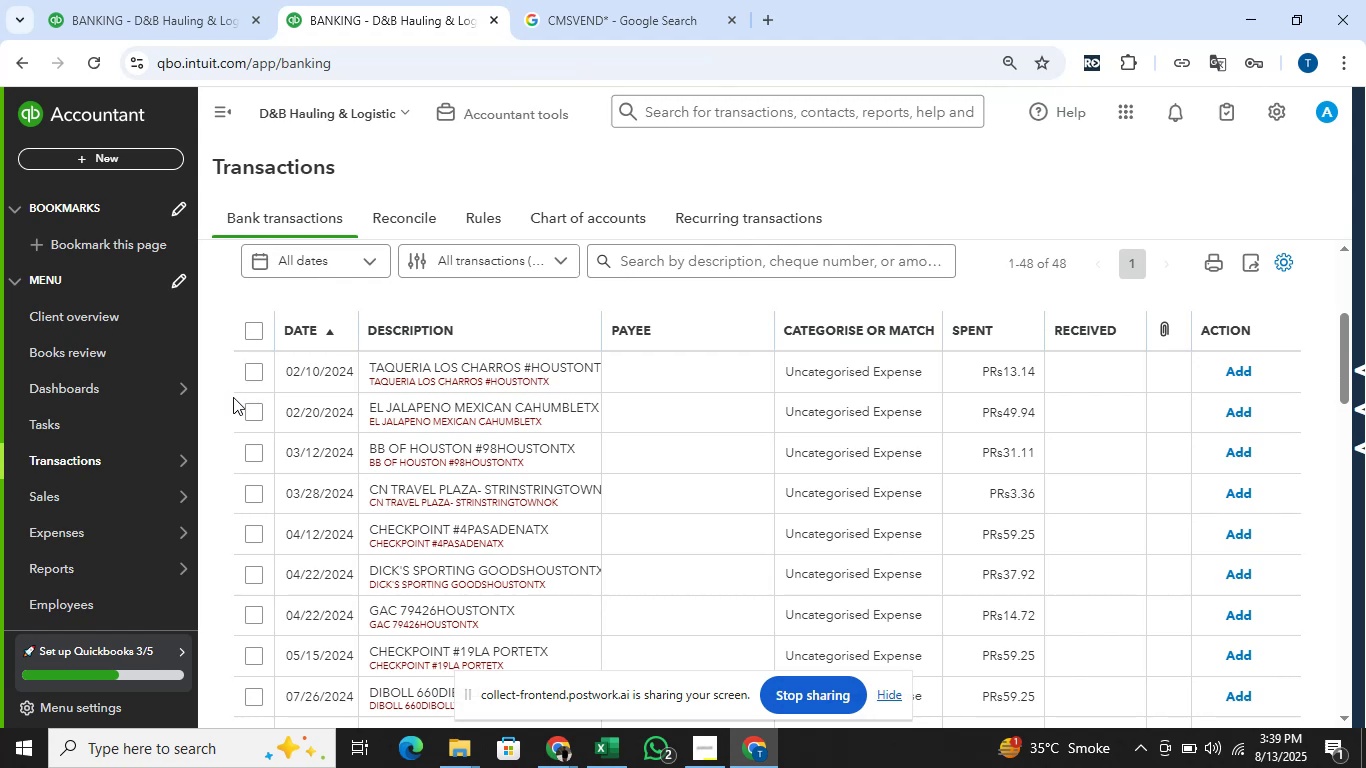 
mouse_move([139, 478])
 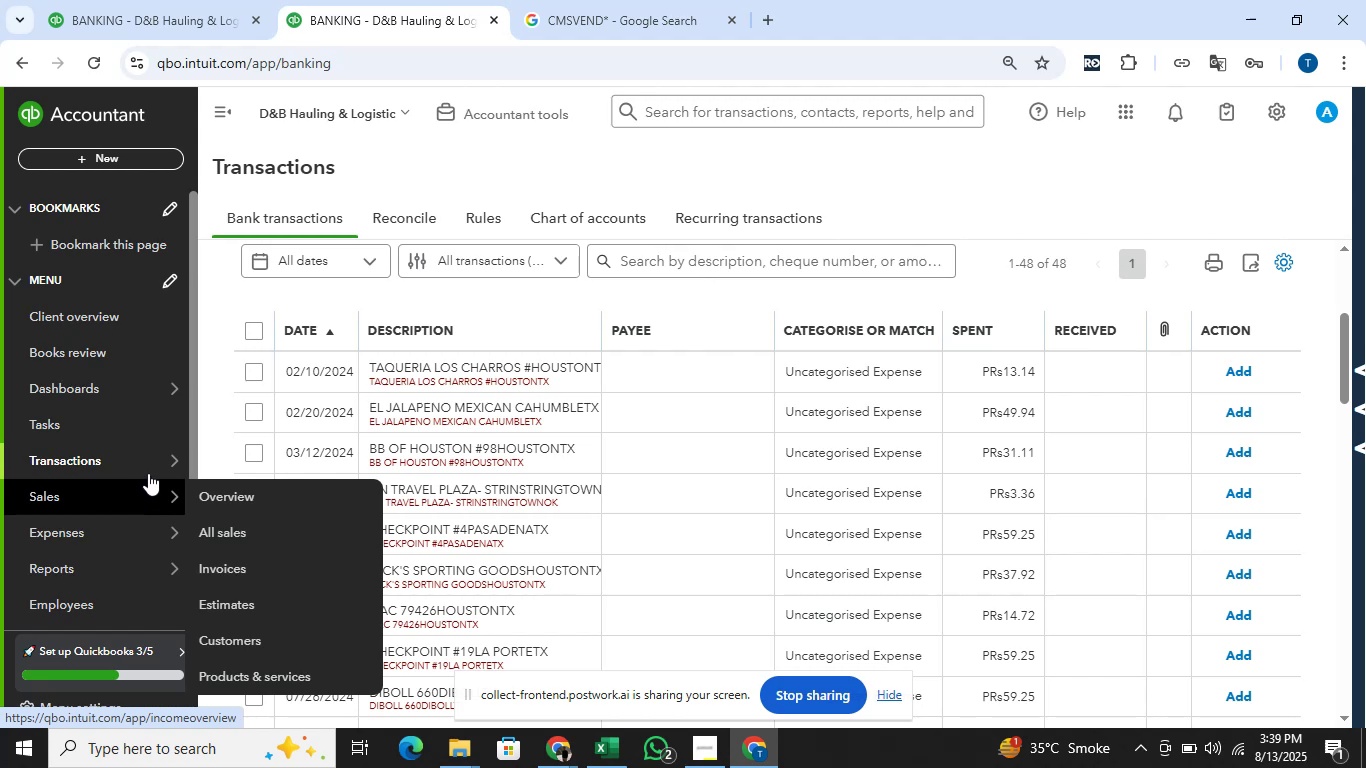 
mouse_move([246, 466])
 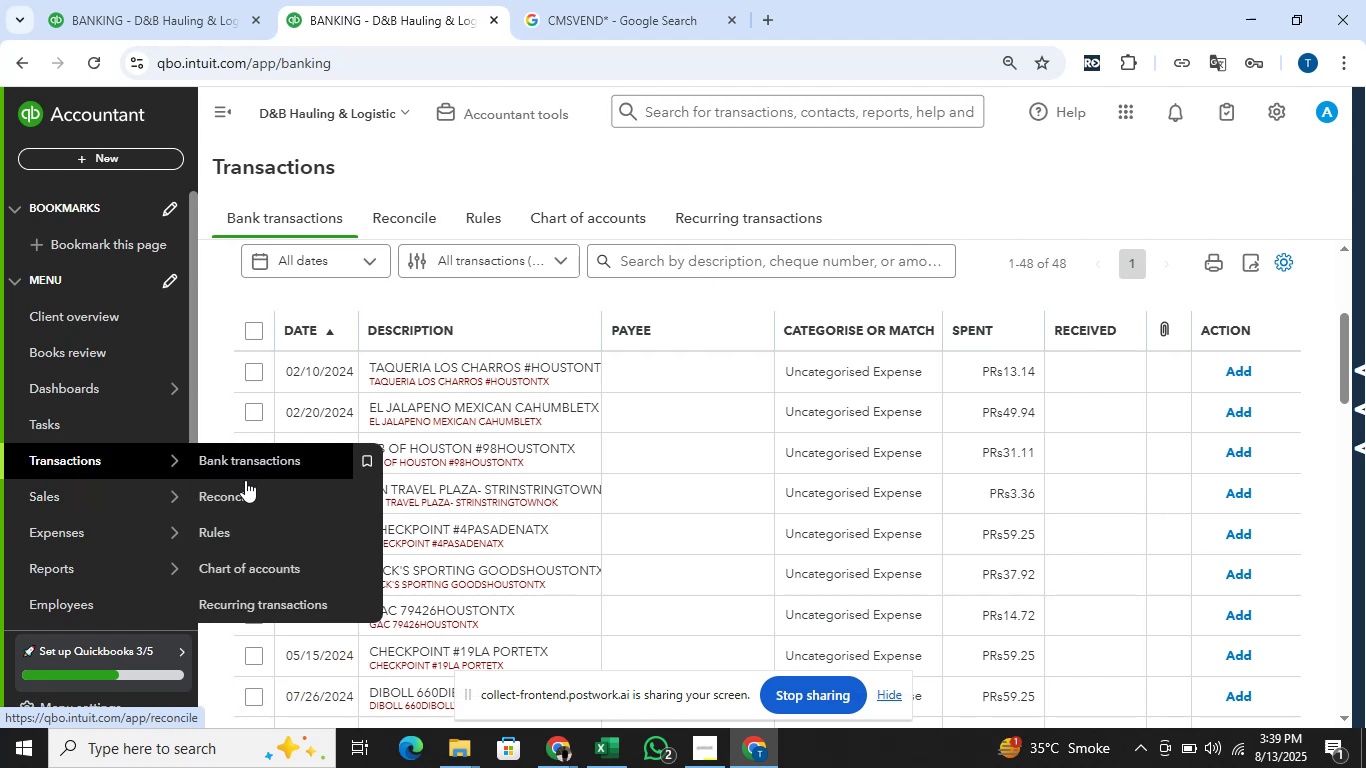 
mouse_move([288, 471])
 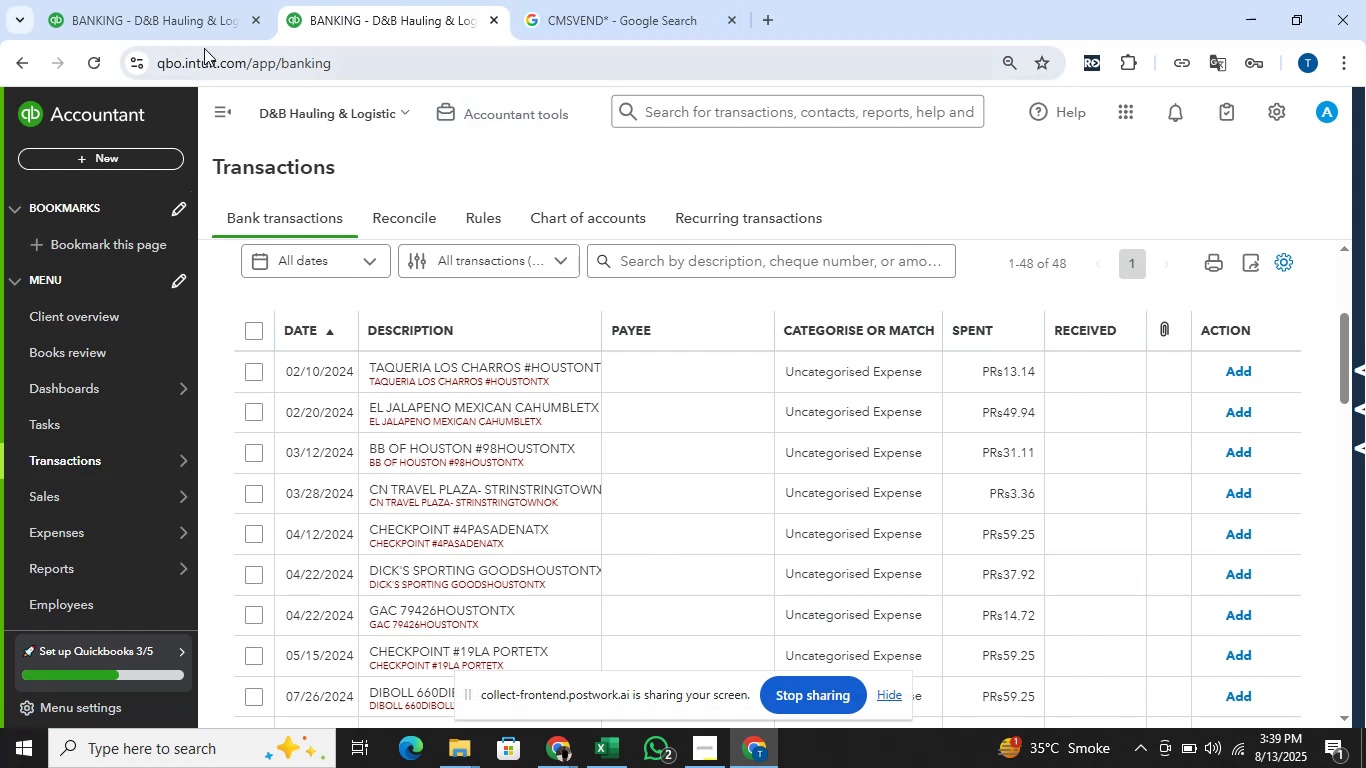 
scroll: coordinate [820, 278], scroll_direction: up, amount: 2.0
 